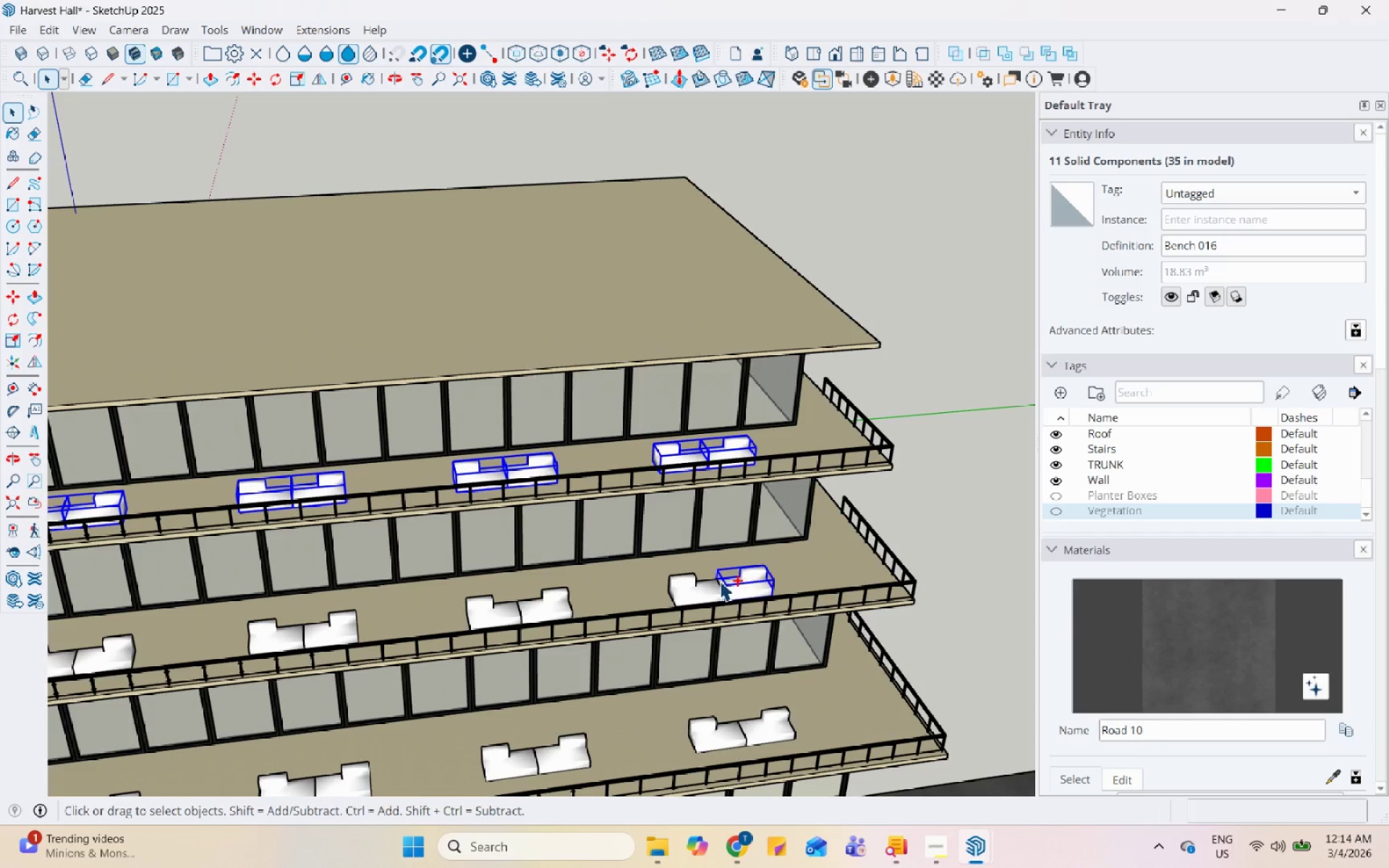 
scroll: coordinate [747, 584], scroll_direction: down, amount: 1.0
 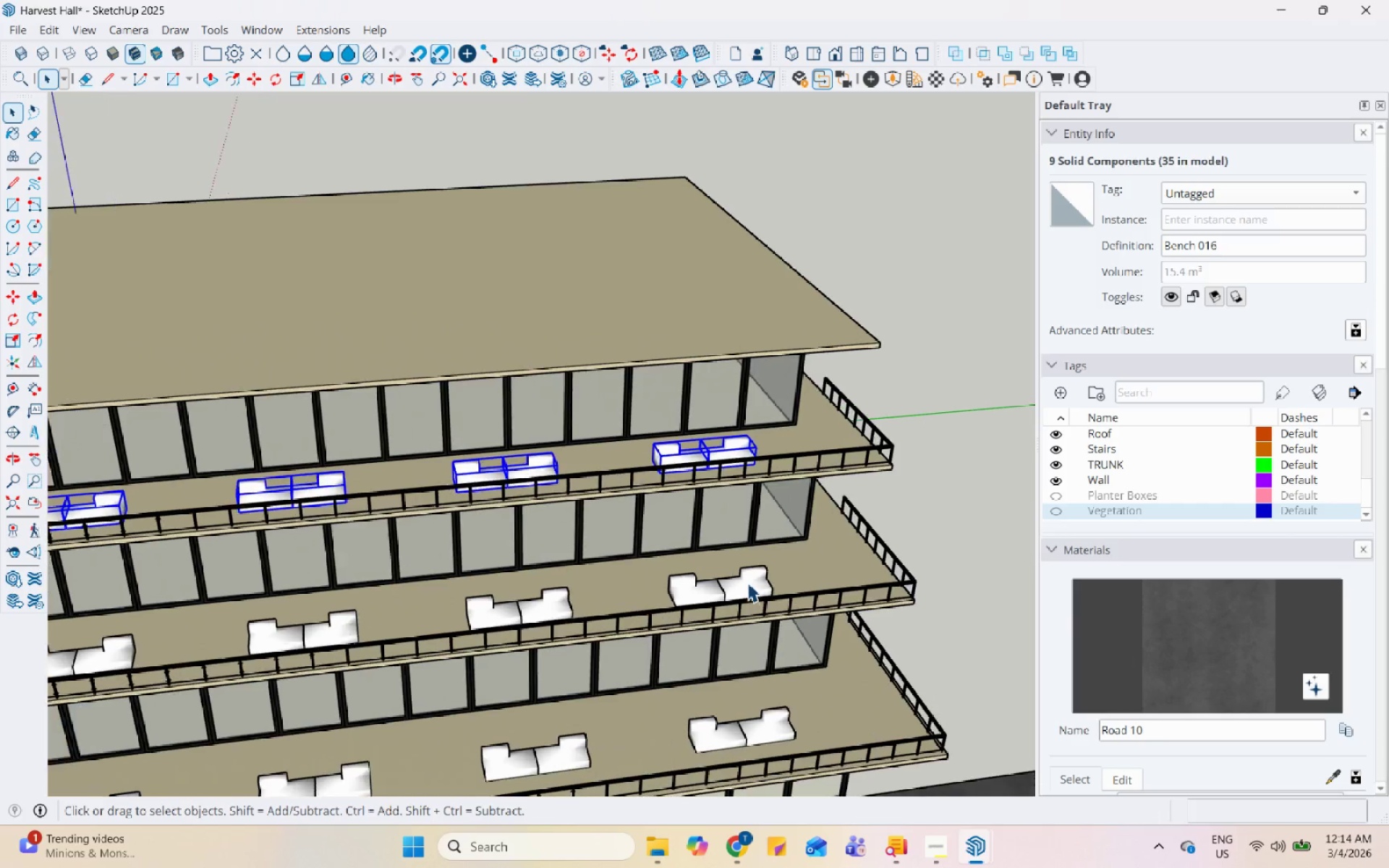 
double_click([718, 582])
 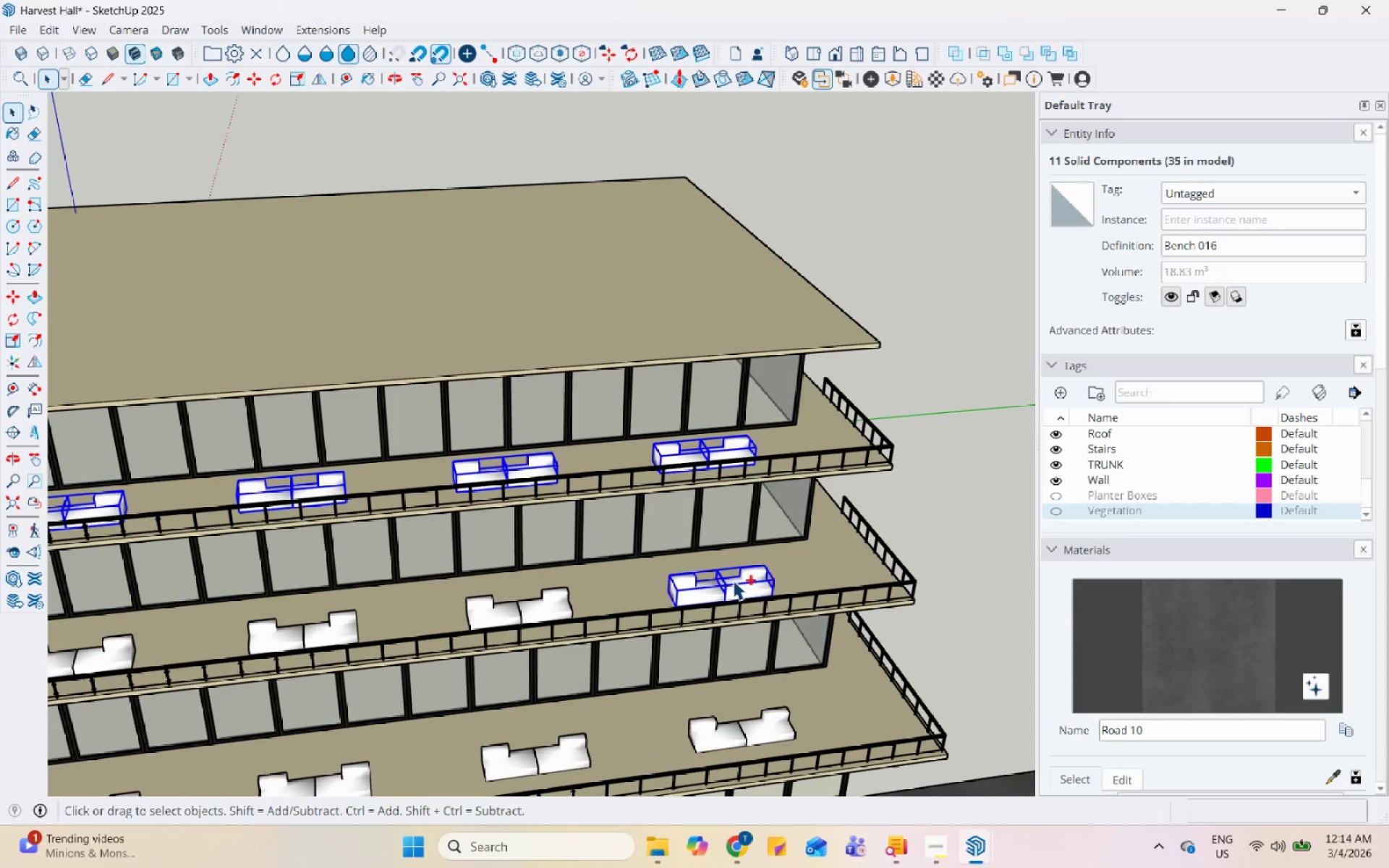 
hold_key(key=ControlLeft, duration=1.52)
left_click([633, 588])
 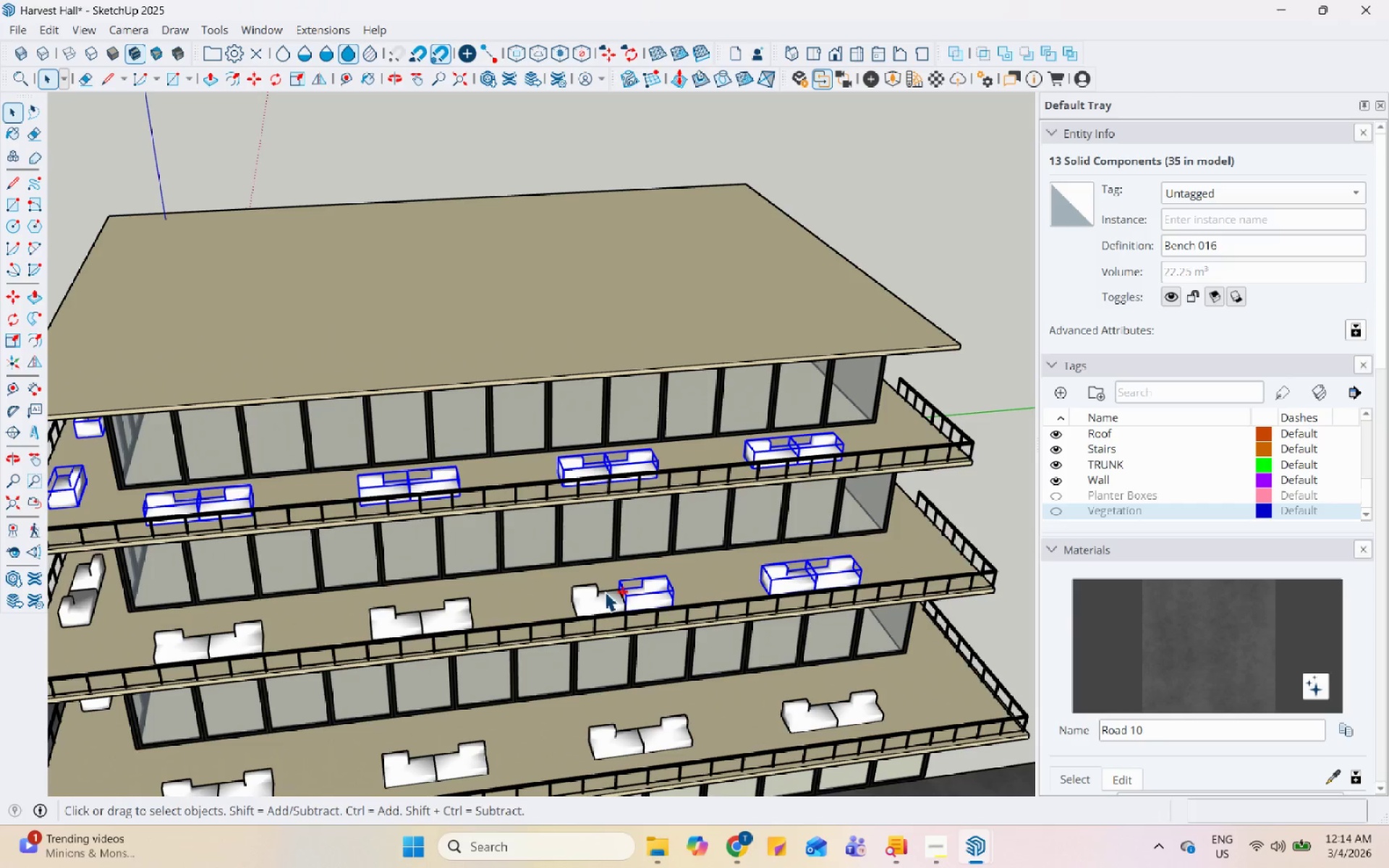 
scroll: coordinate [620, 594], scroll_direction: down, amount: 1.0
 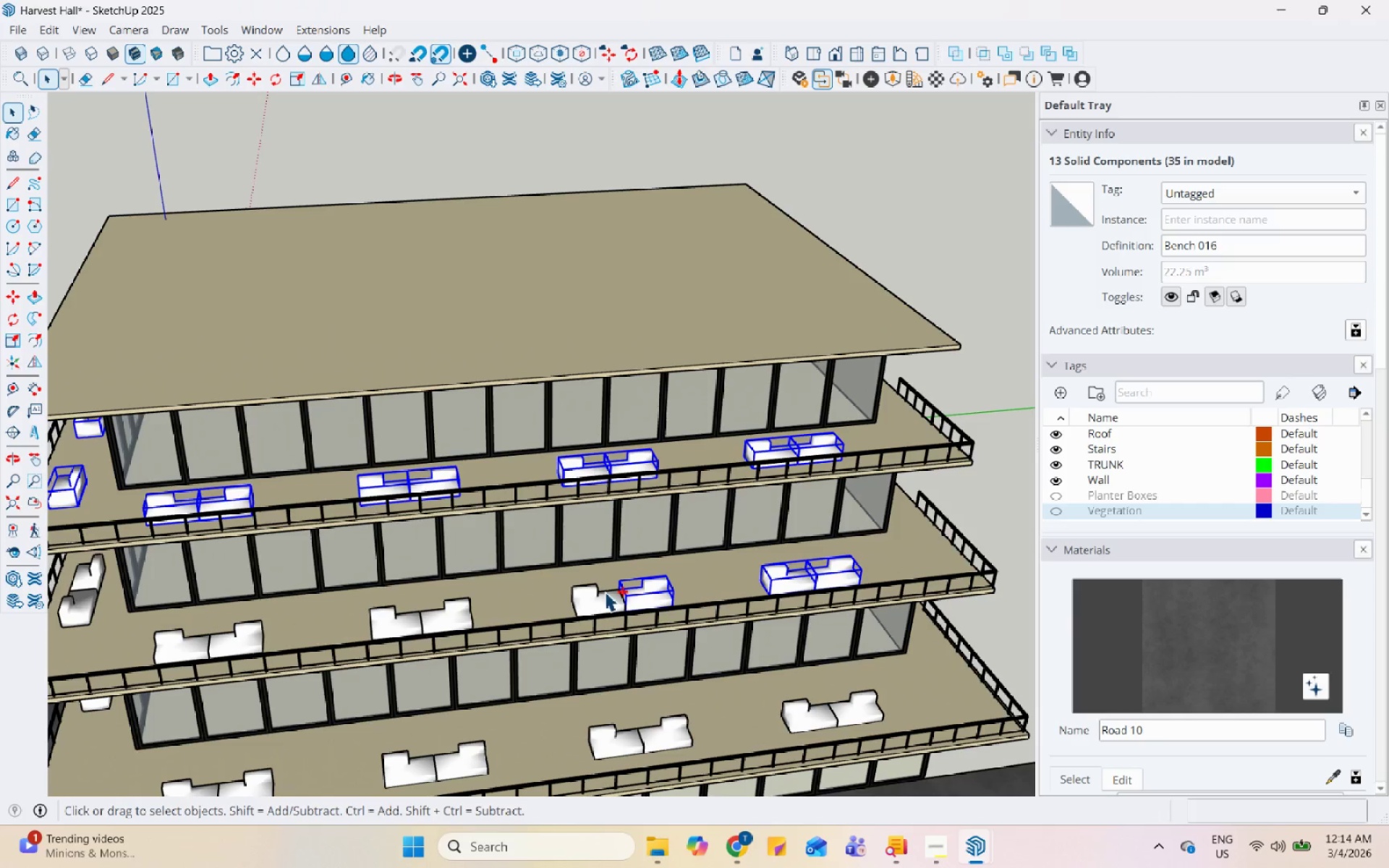 
double_click([596, 593])
 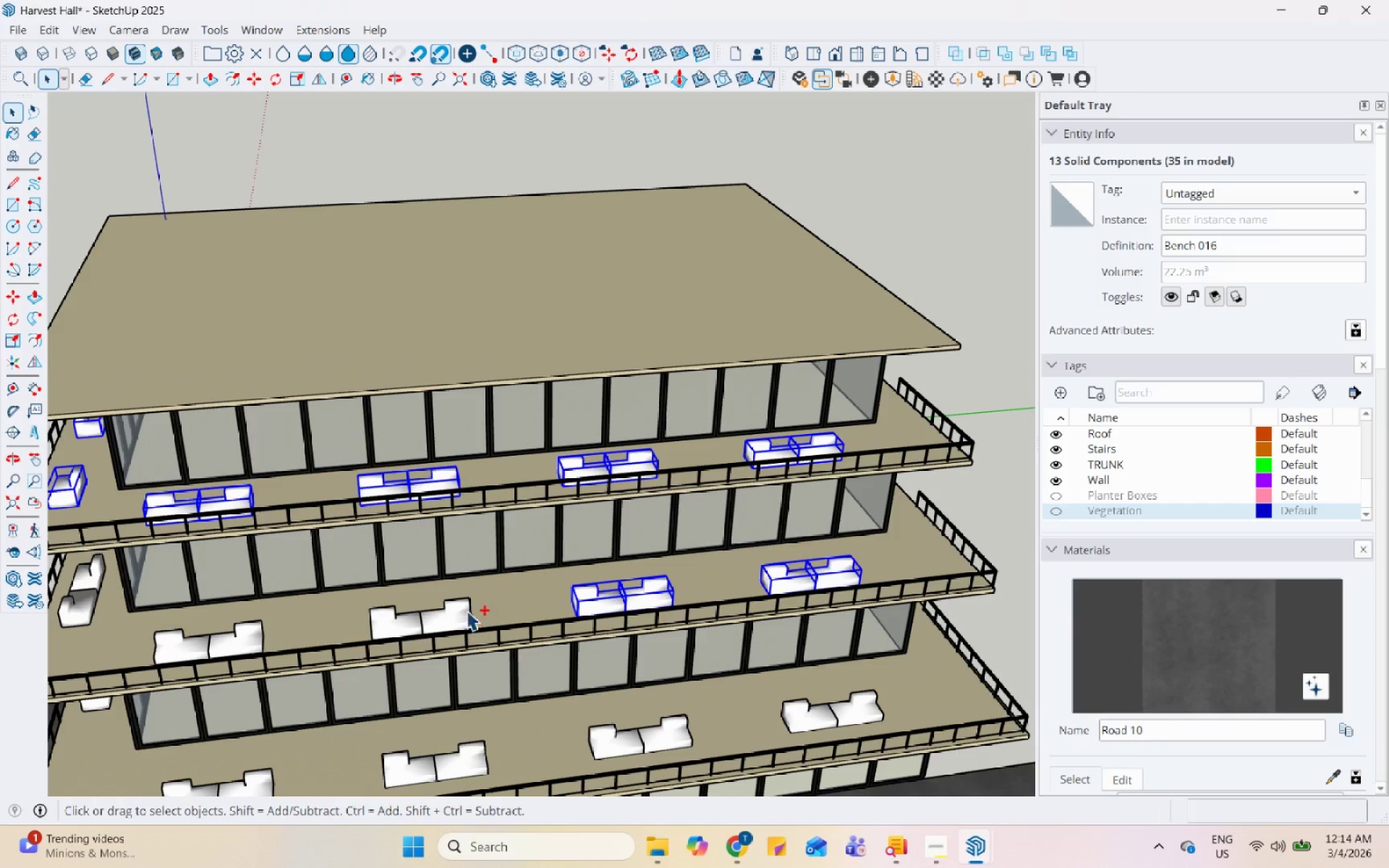 
hold_key(key=ControlLeft, duration=0.66)
left_click([449, 610])
 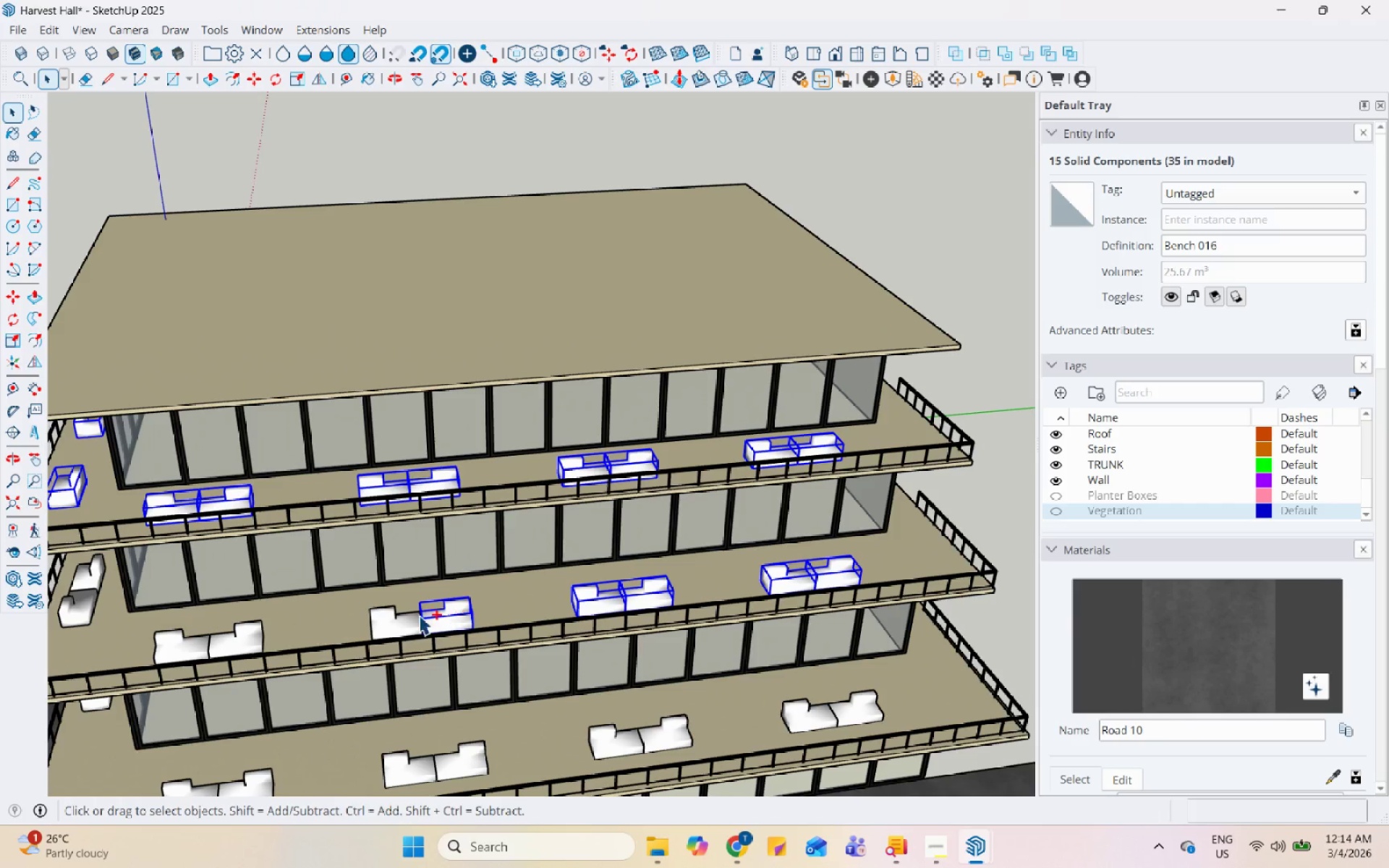 
double_click([395, 615])
 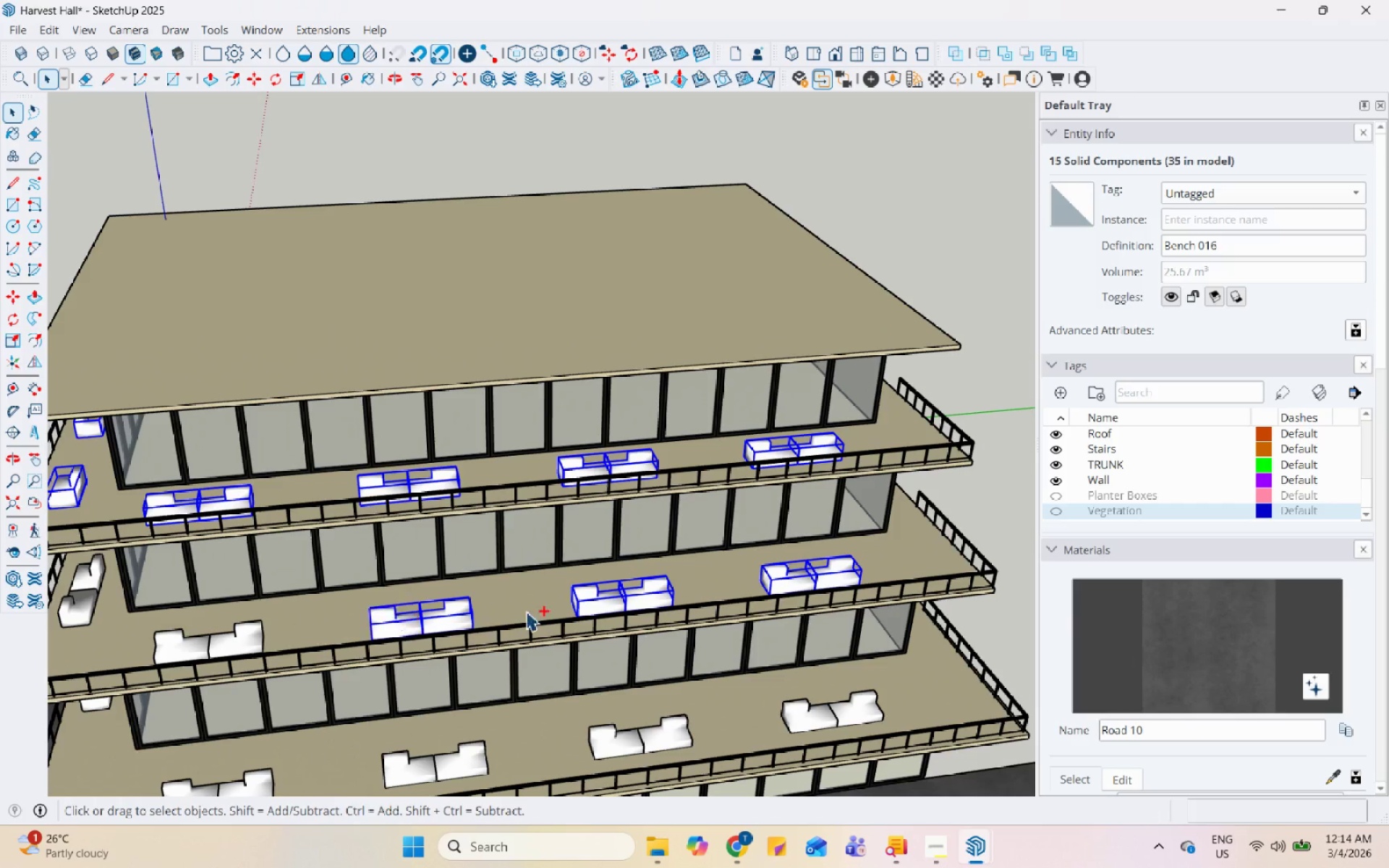 
hold_key(key=ControlLeft, duration=0.62)
 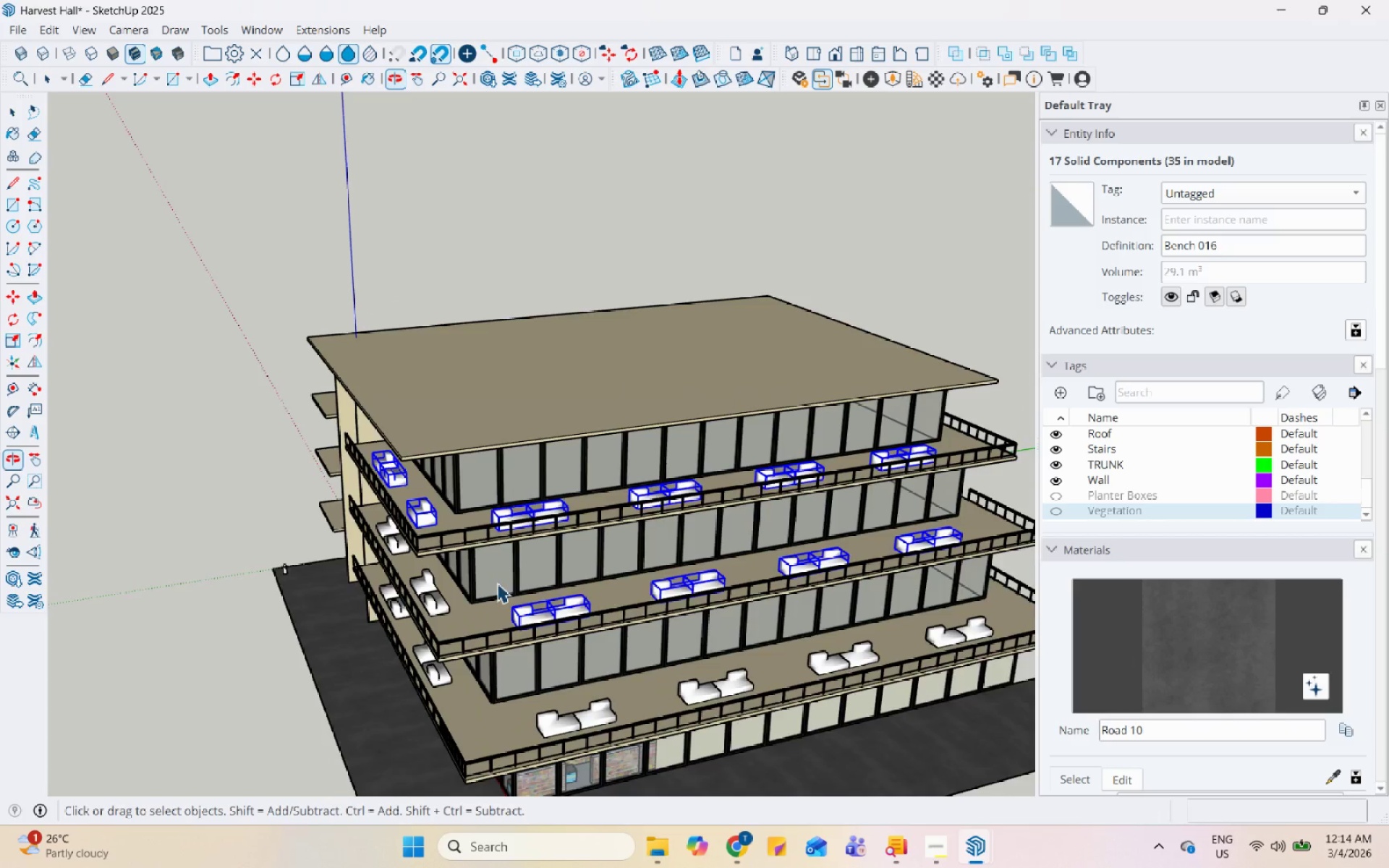 
scroll: coordinate [499, 630], scroll_direction: down, amount: 2.0
 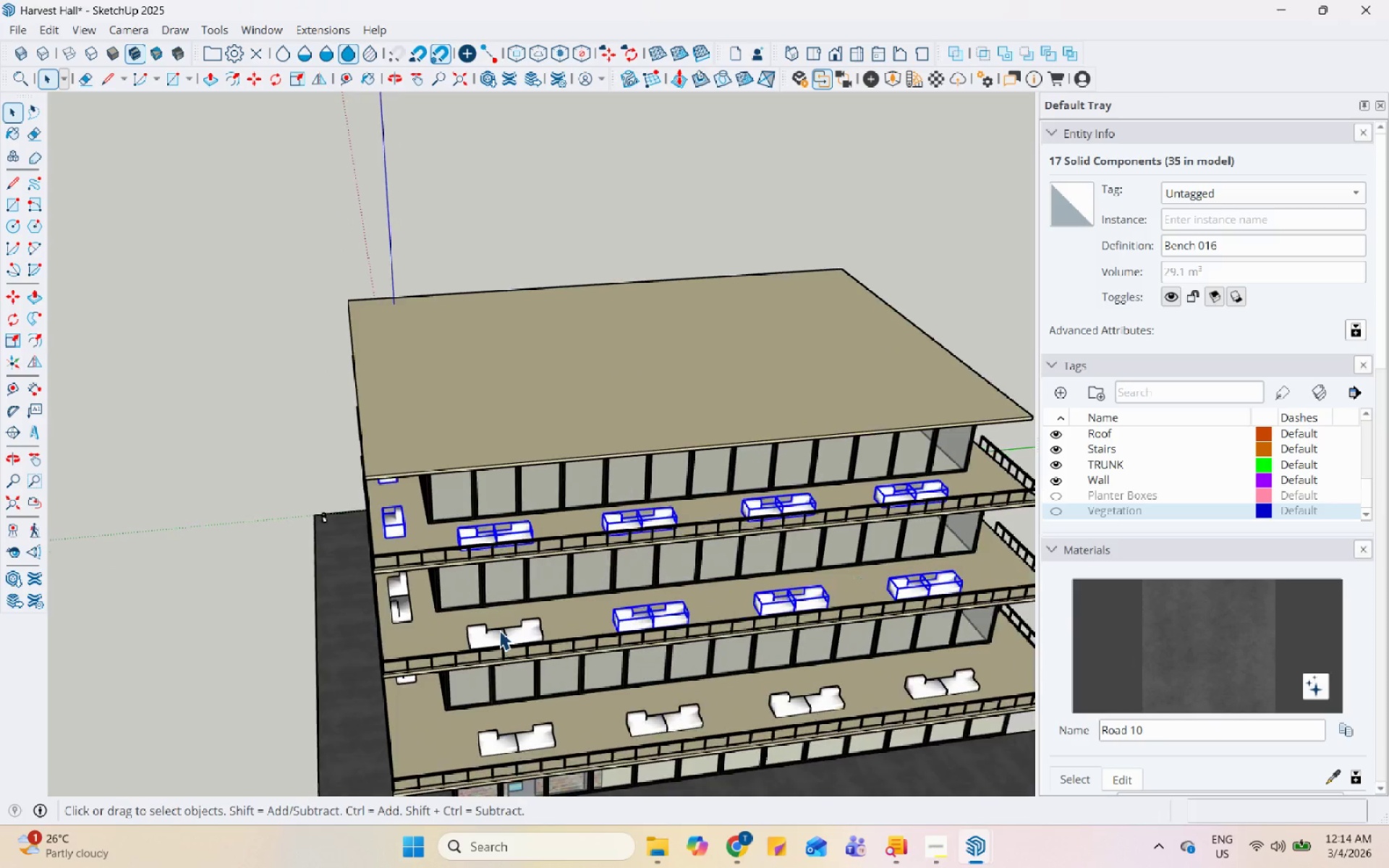 
double_click([477, 631])
 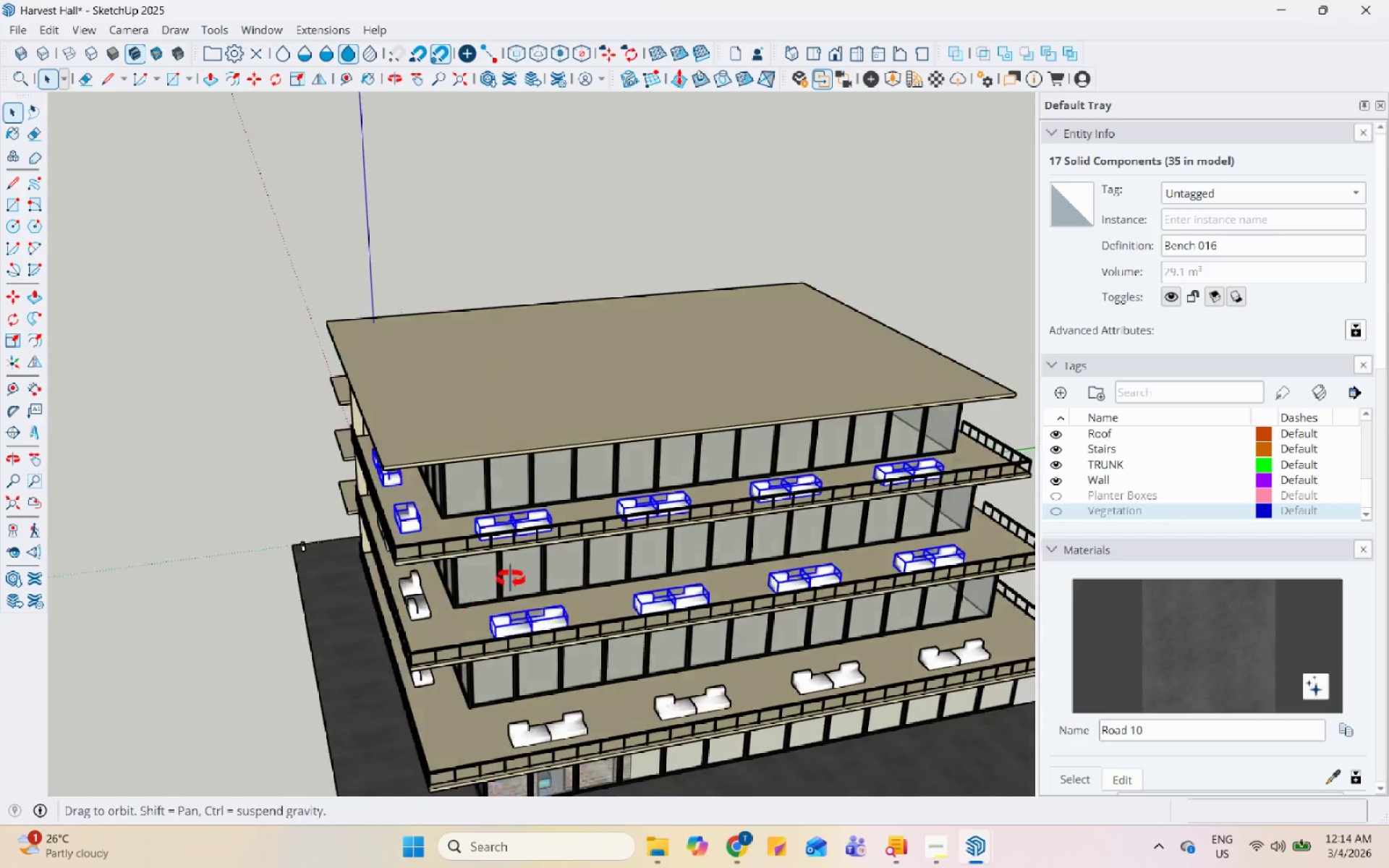 
hold_key(key=ControlLeft, duration=1.52)
left_click([440, 591])
 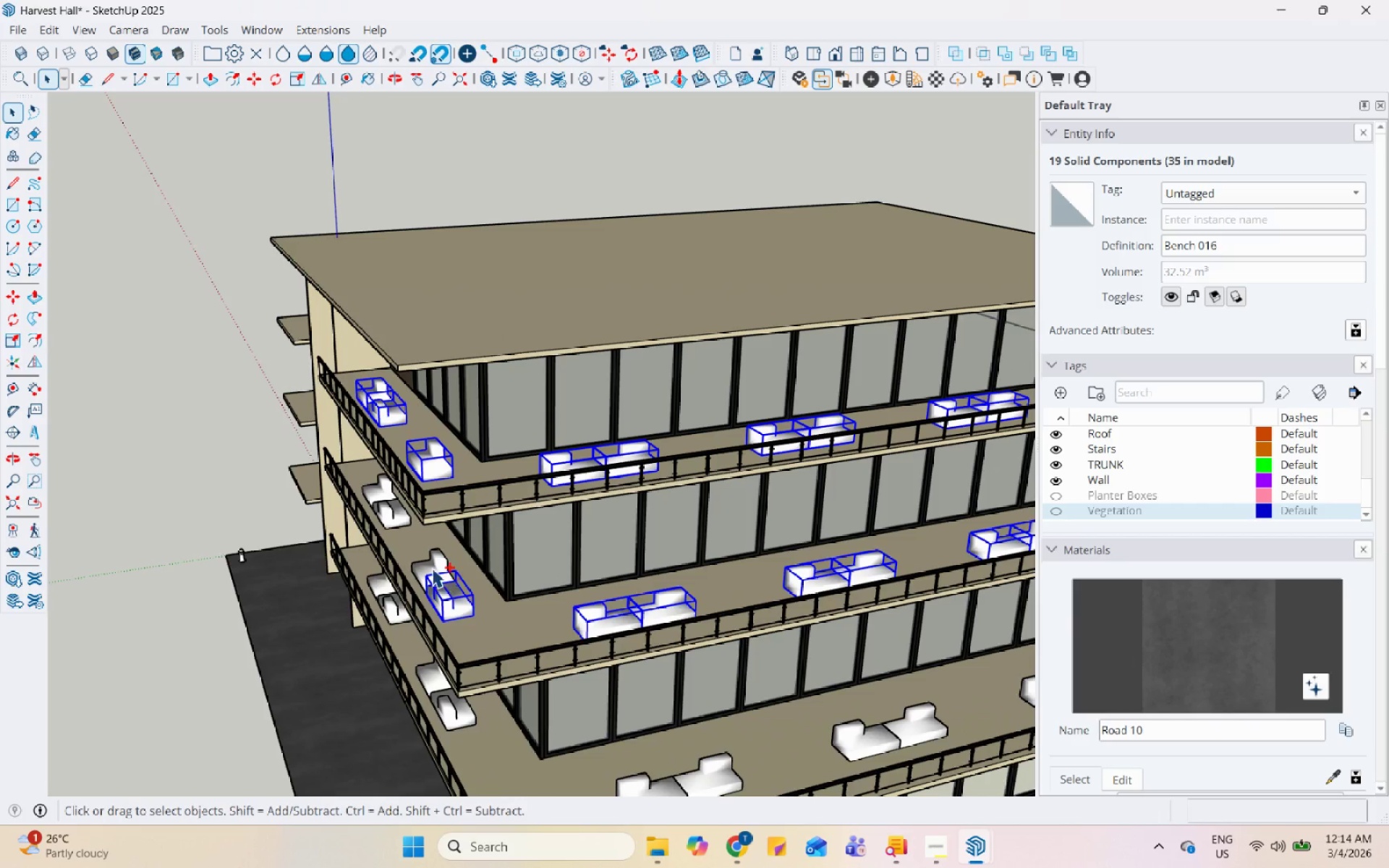 
scroll: coordinate [393, 610], scroll_direction: up, amount: 4.0
 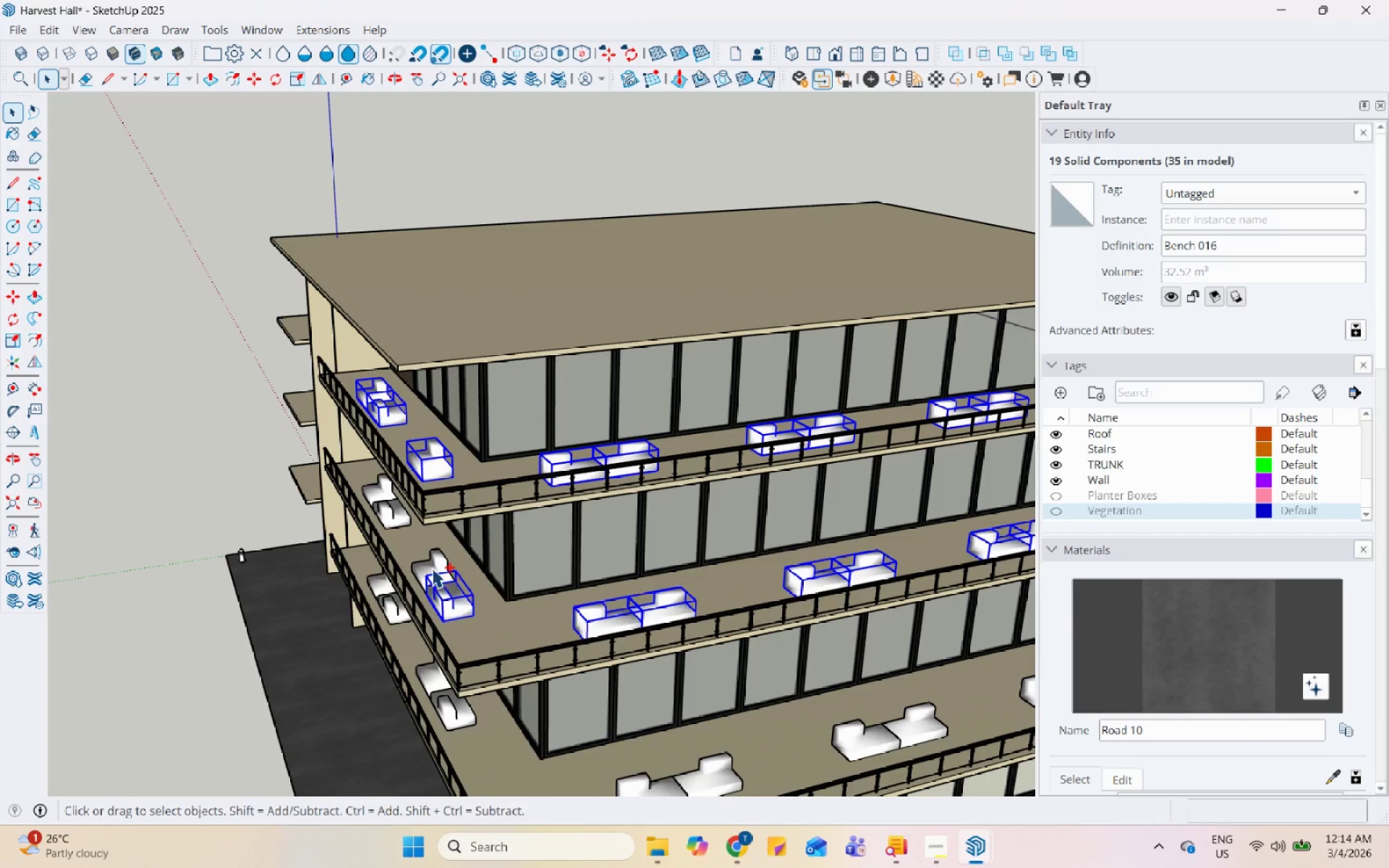 
double_click([432, 568])
 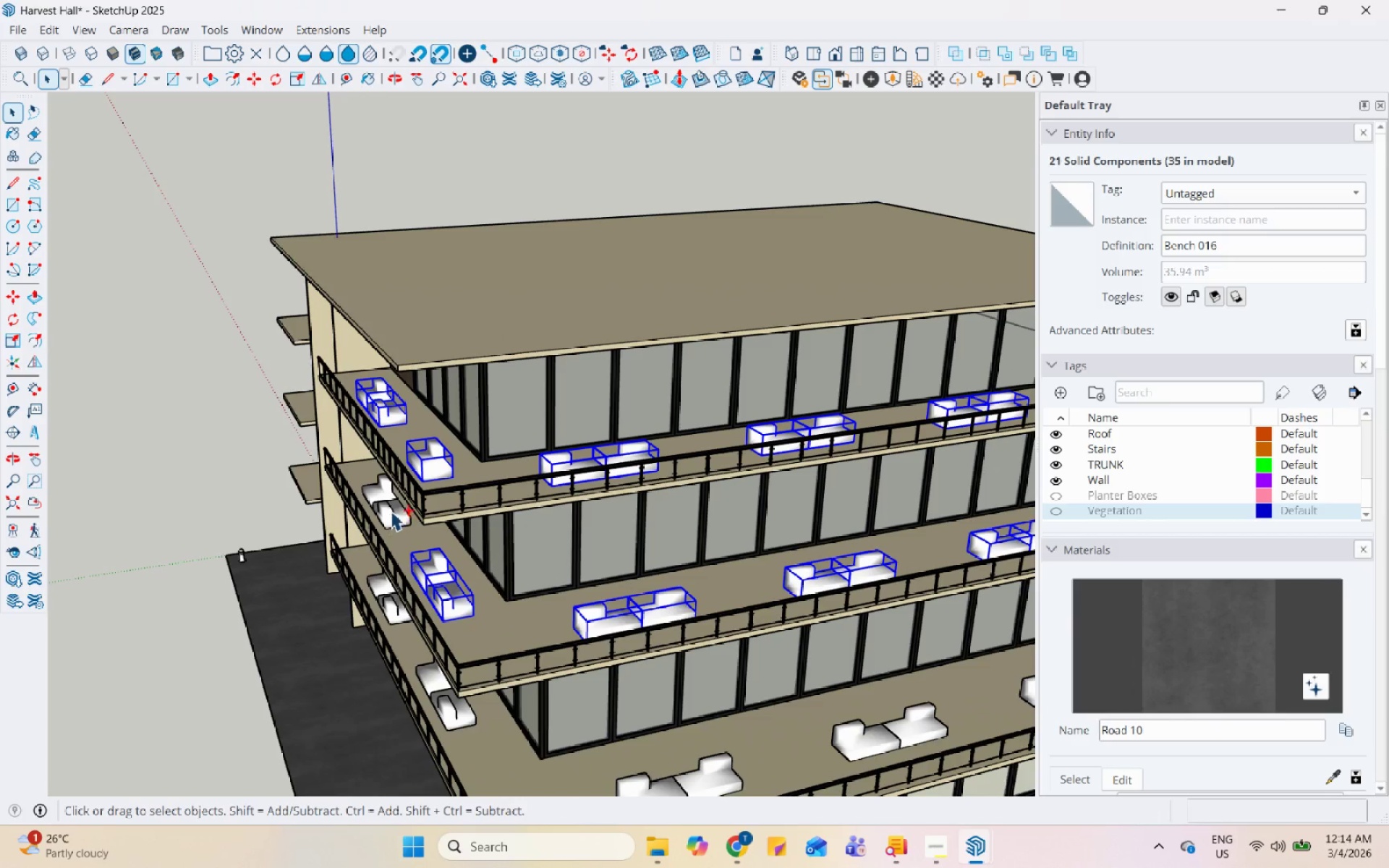 
double_click([383, 492])
 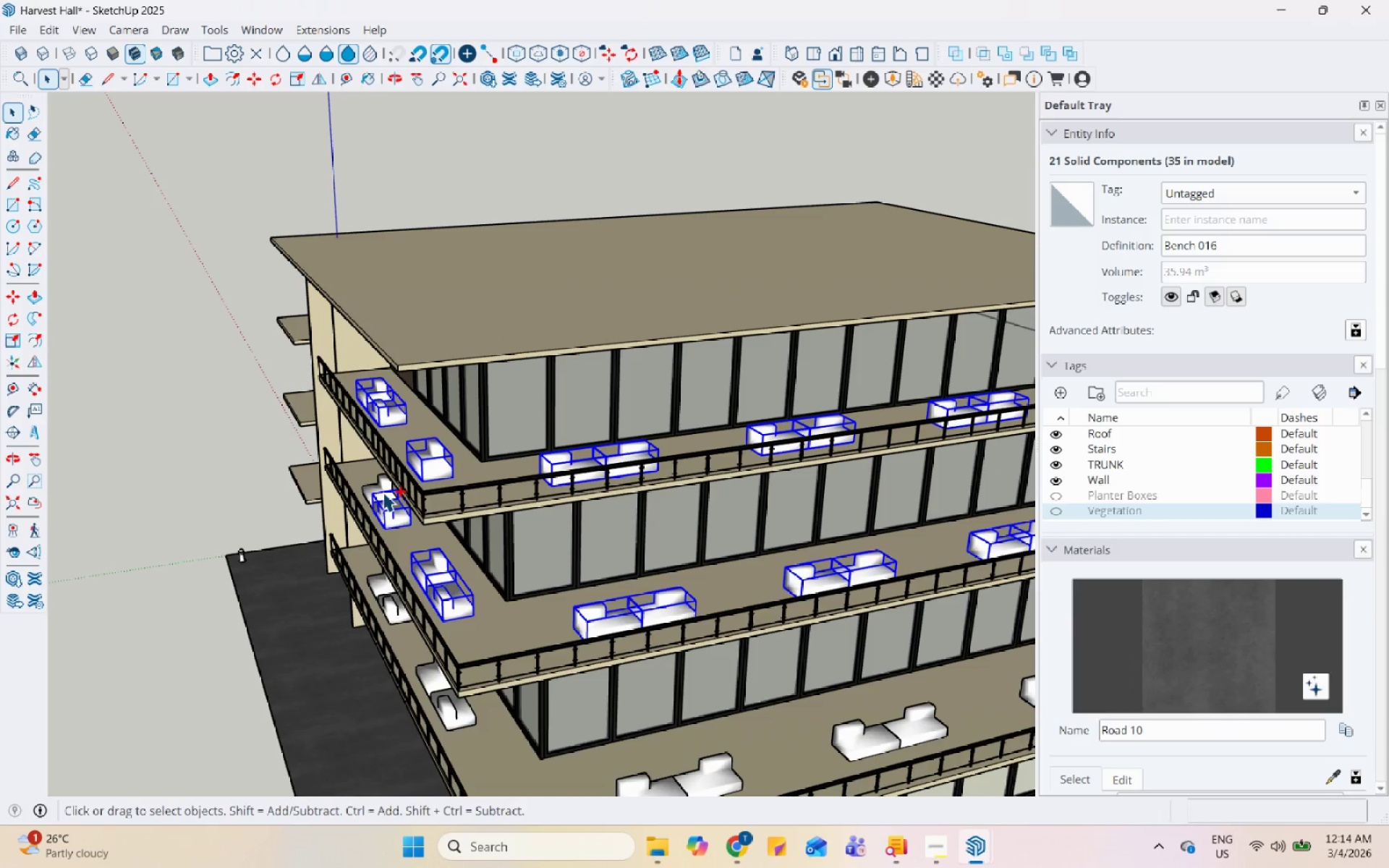 
key(Control+ControlLeft)
 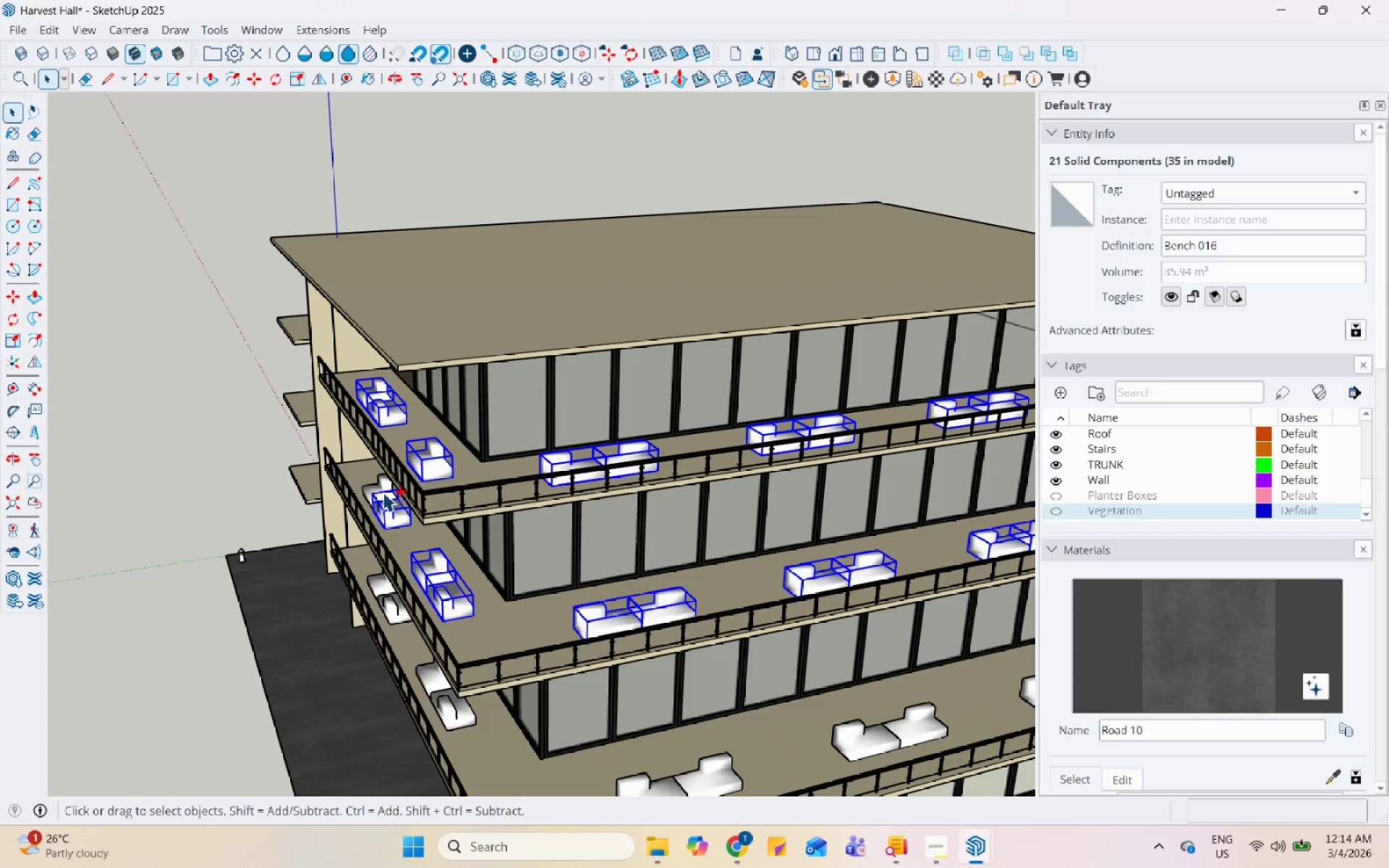 
key(Control+ControlLeft)
 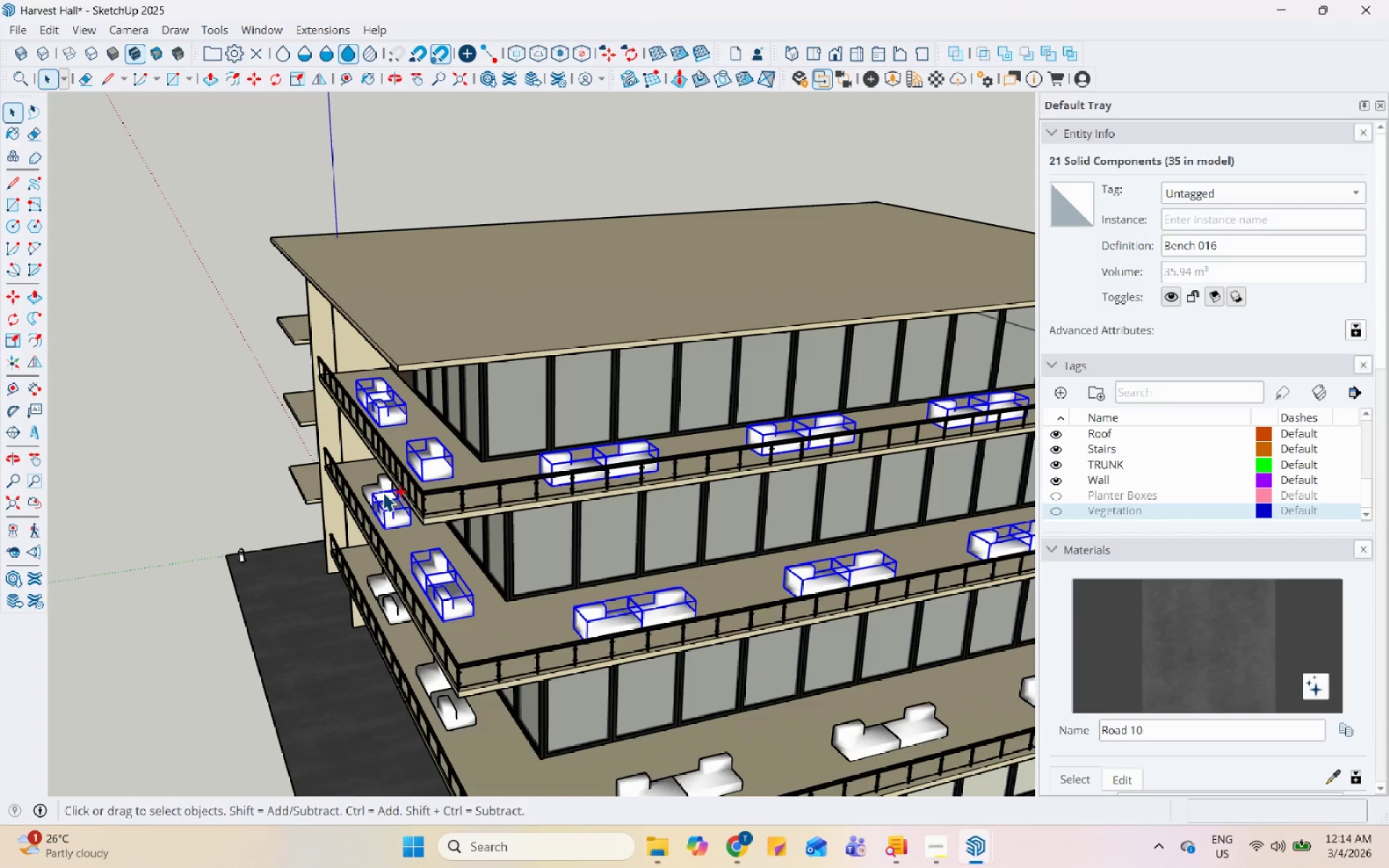 
key(Control+ControlLeft)
 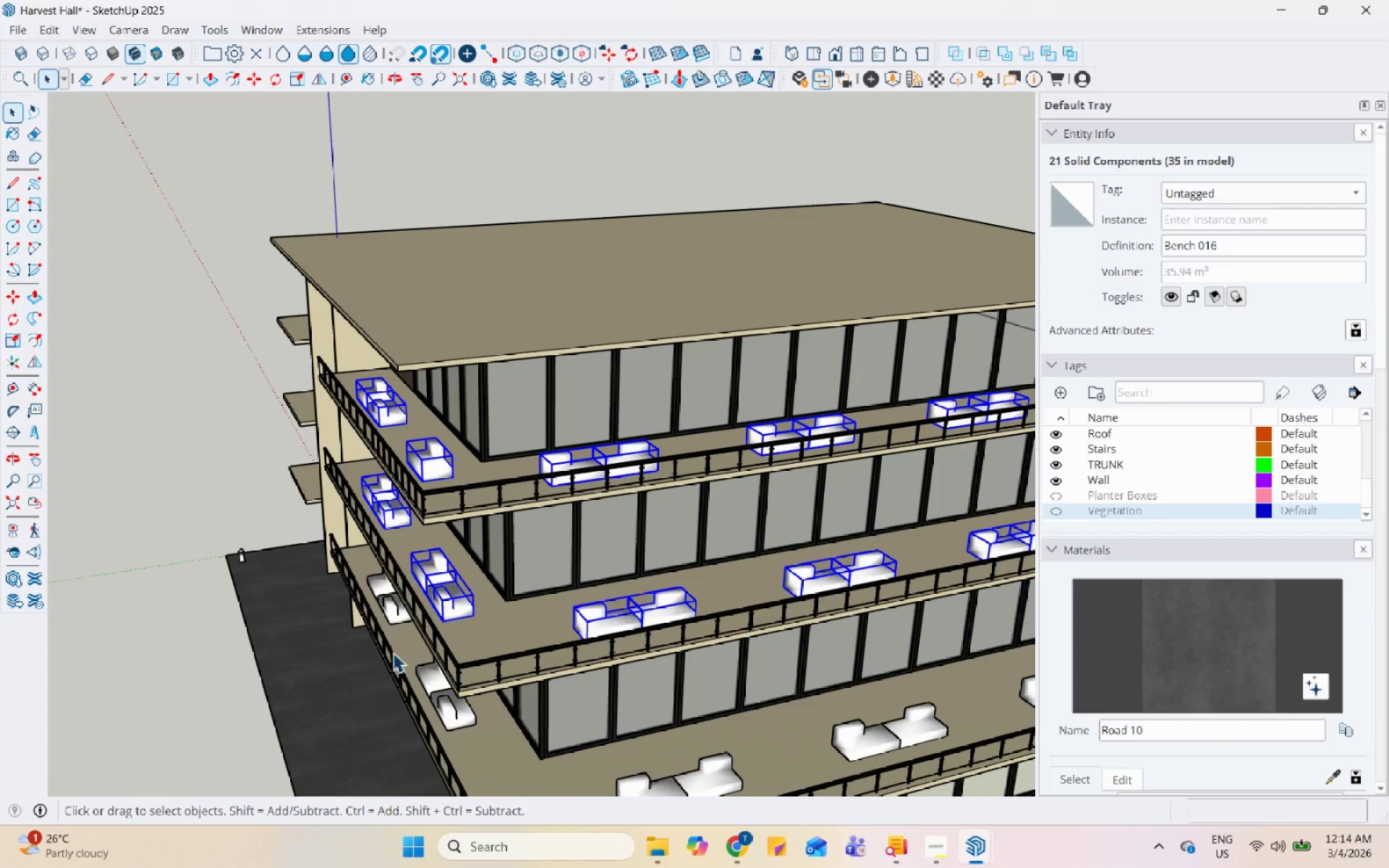 
hold_key(key=ControlLeft, duration=0.8)
left_click([389, 603])
 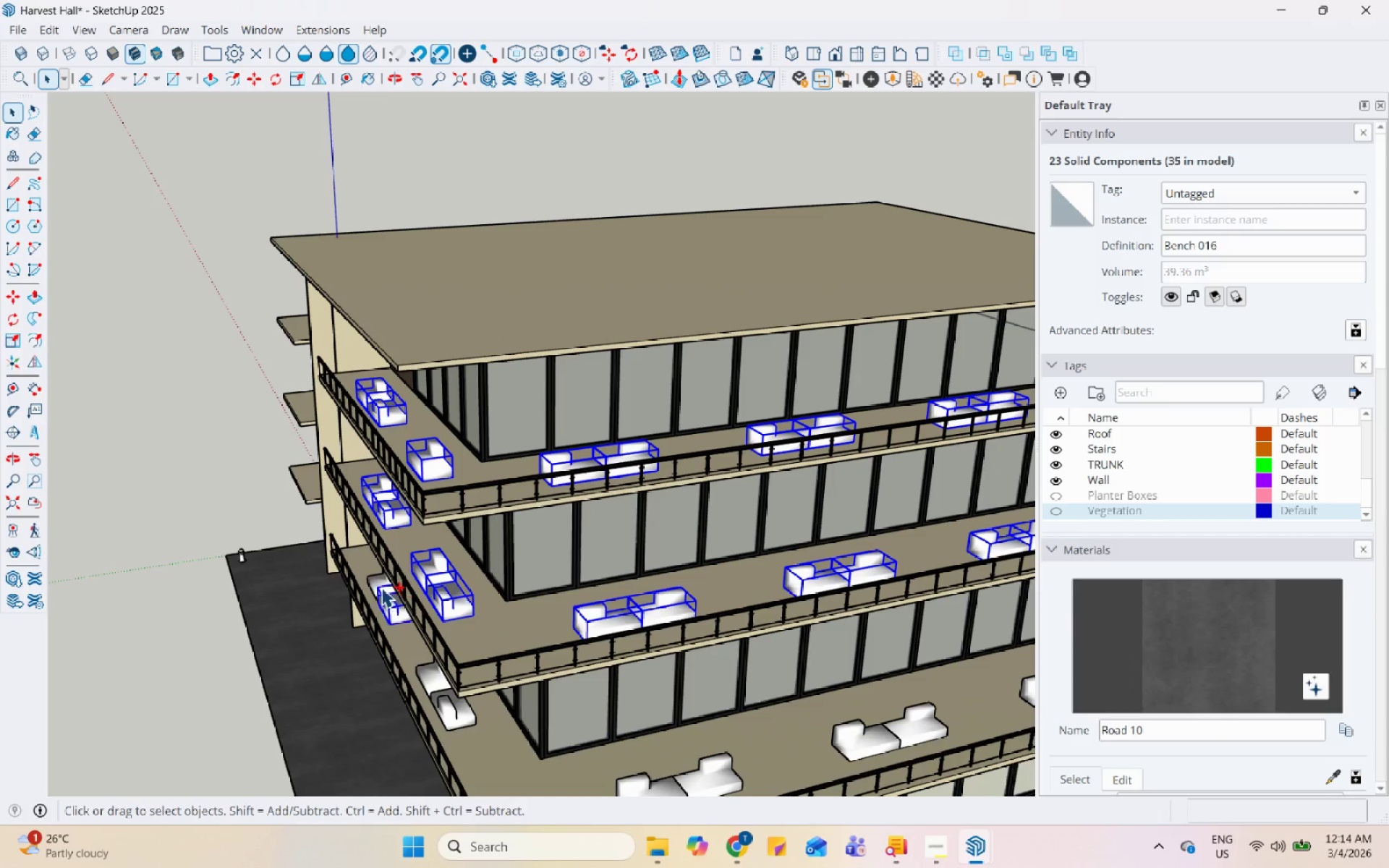 
double_click([381, 587])
 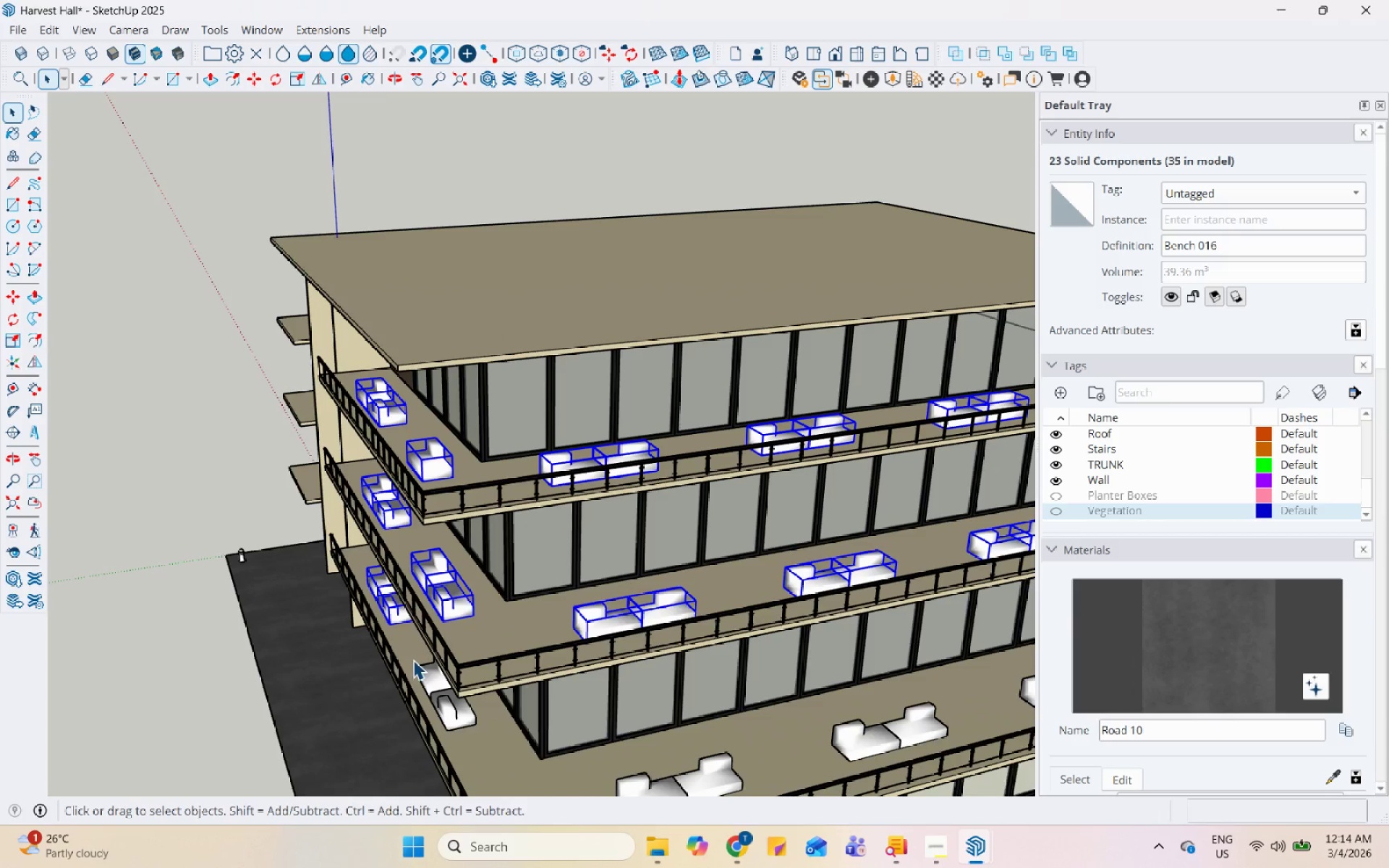 
hold_key(key=ControlLeft, duration=0.77)
 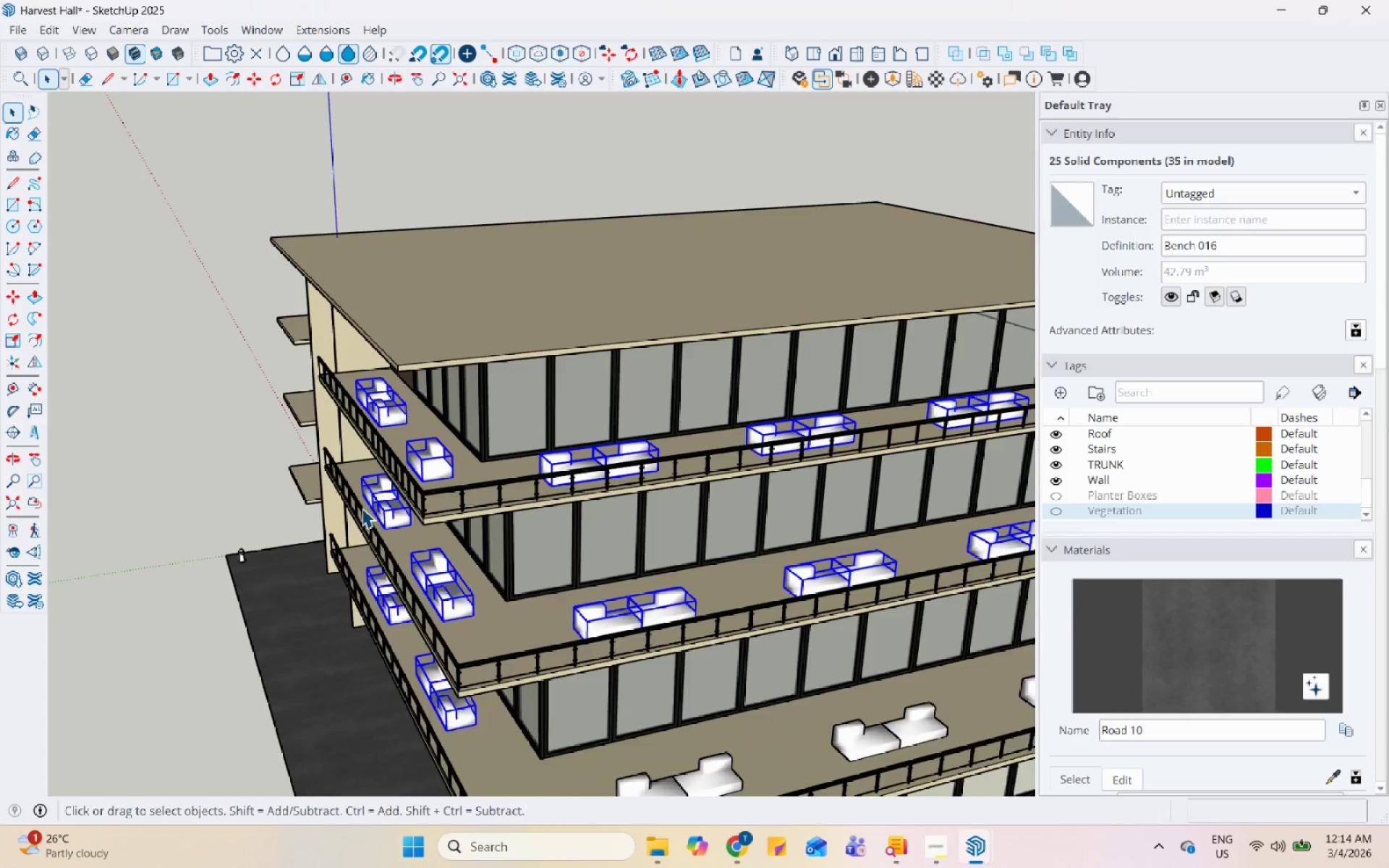 
hold_key(key=ControlLeft, duration=1.5)
left_click([515, 658])
 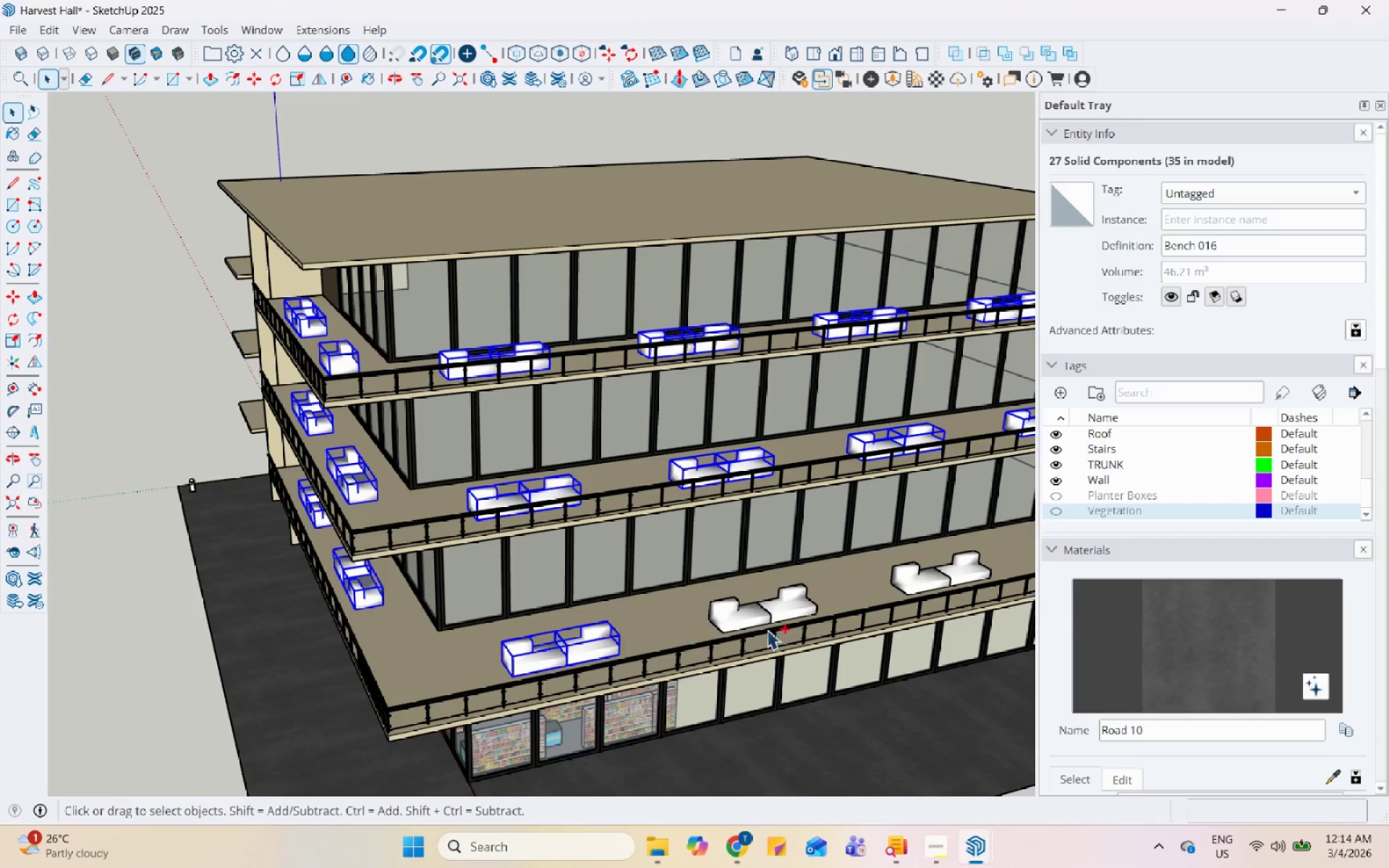 
scroll: coordinate [510, 692], scroll_direction: down, amount: 1.0
 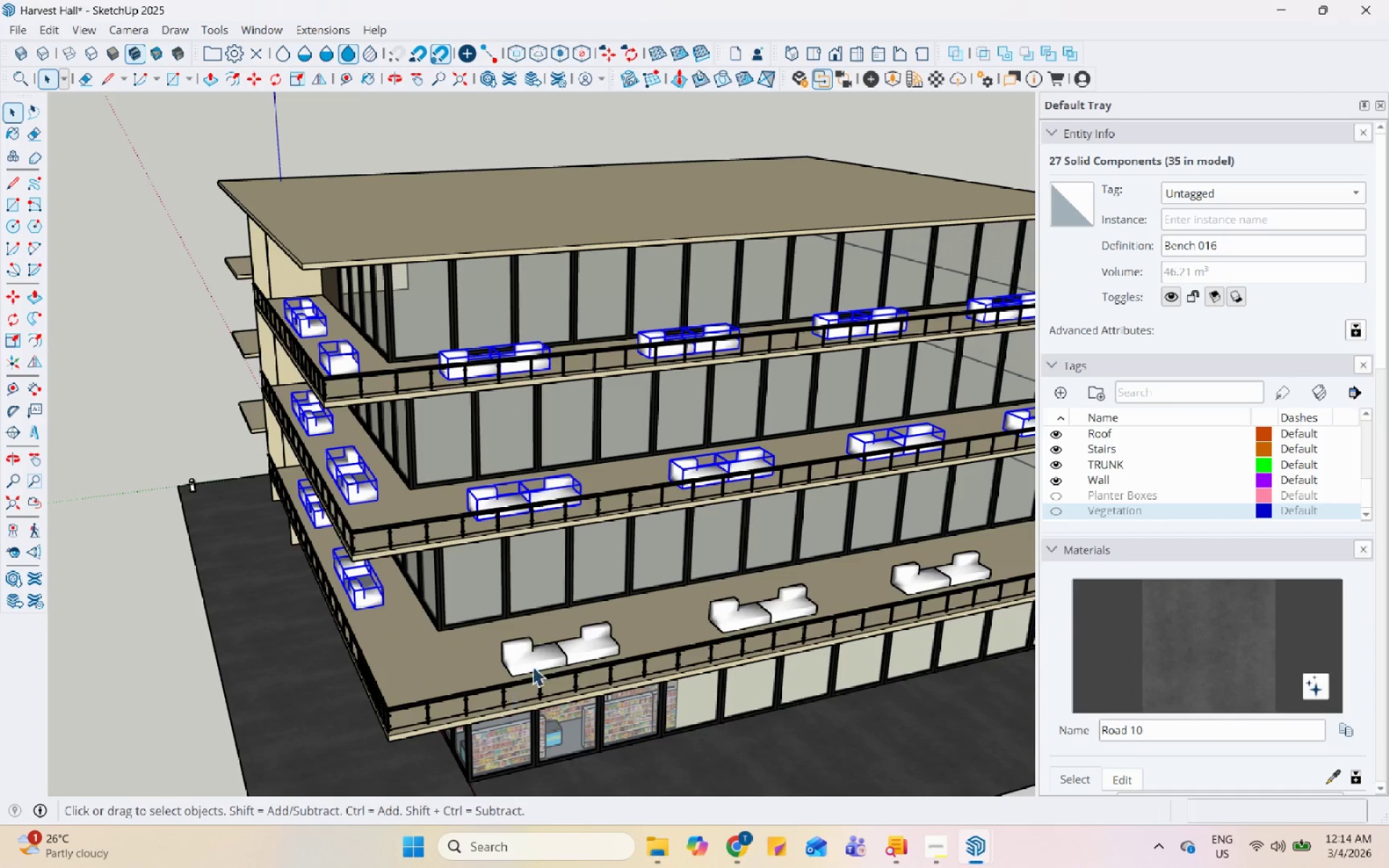 
left_click([751, 616])
 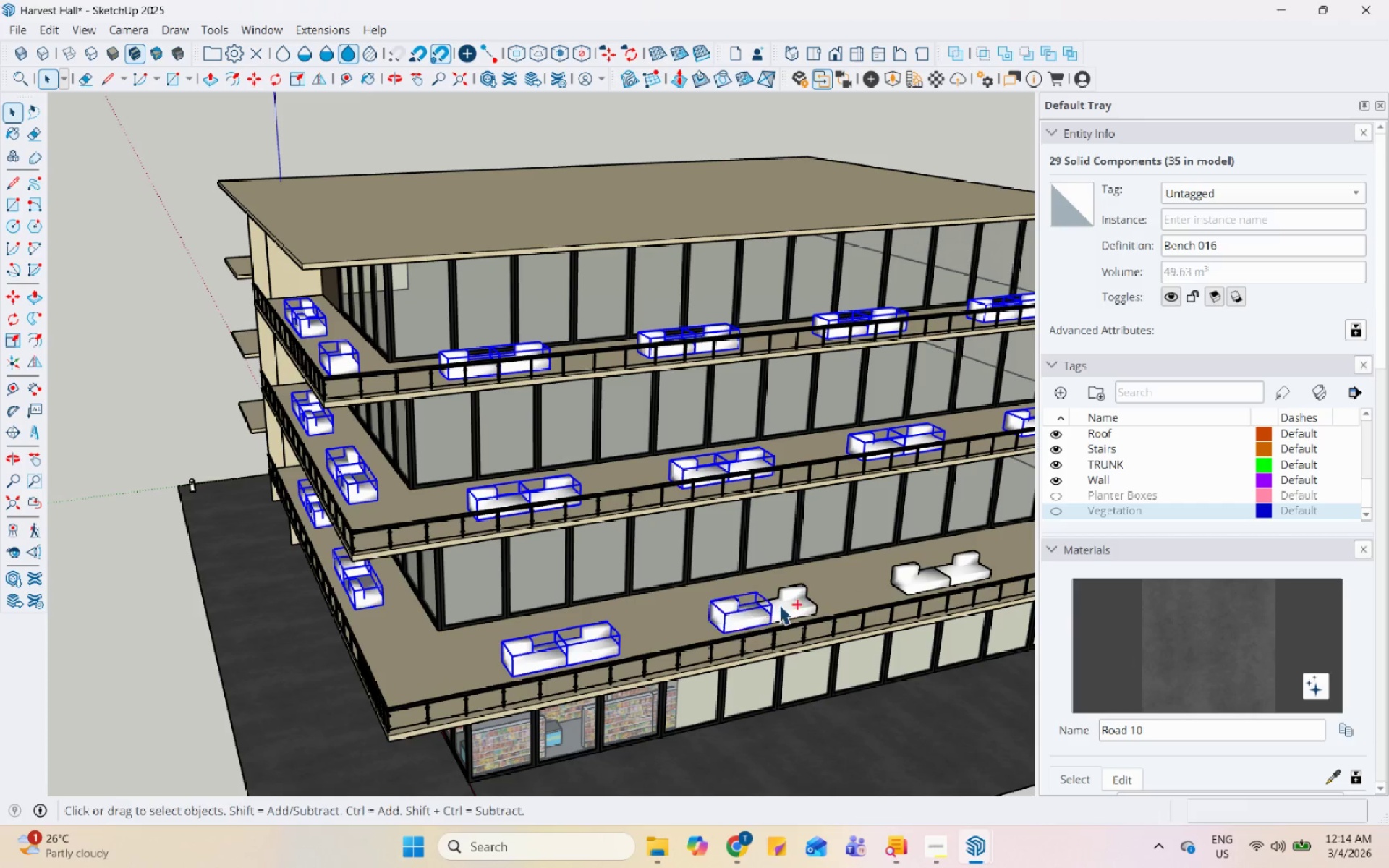 
hold_key(key=ControlLeft, duration=1.17)
triple_click([906, 576])
 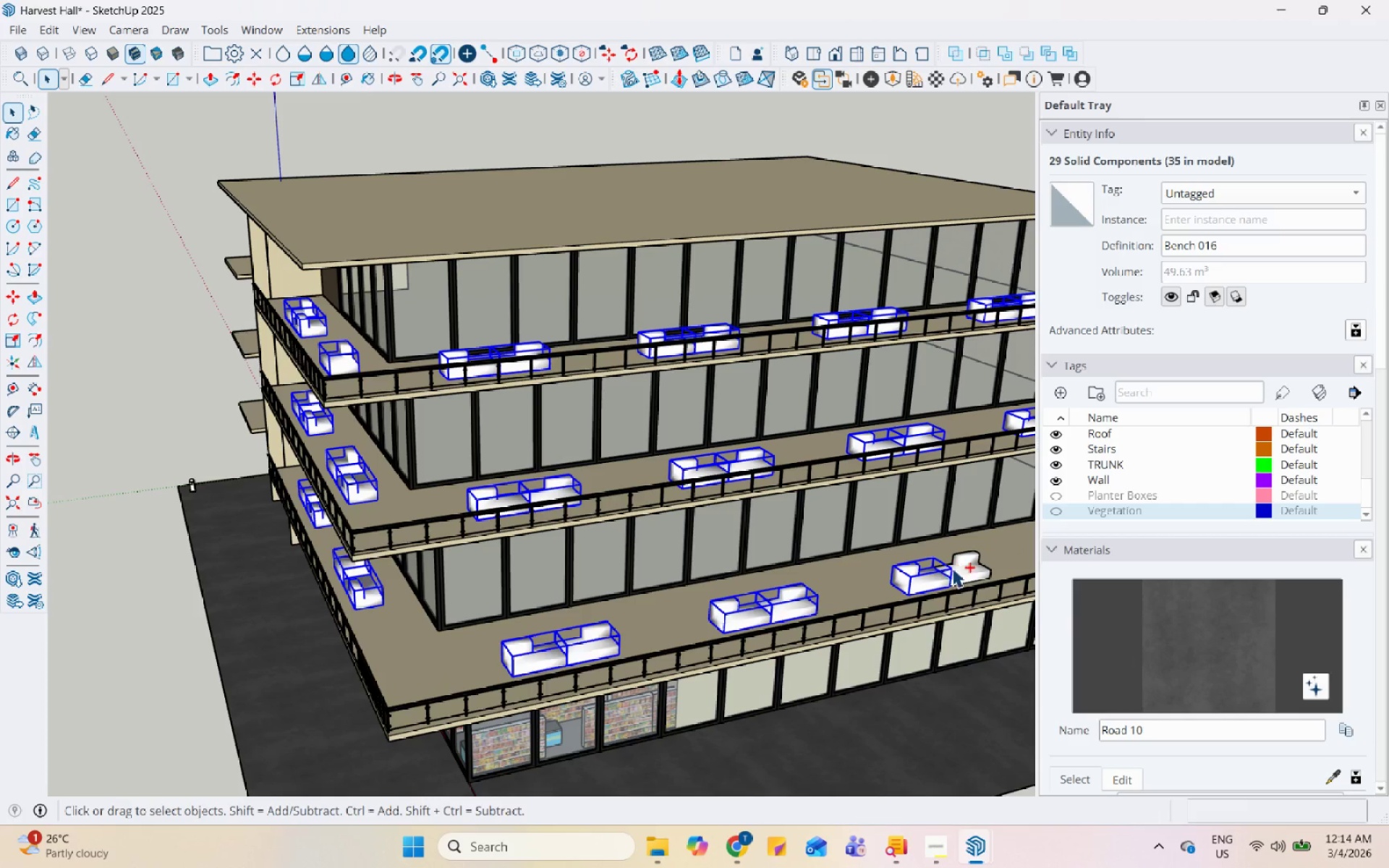 
triple_click([967, 566])
 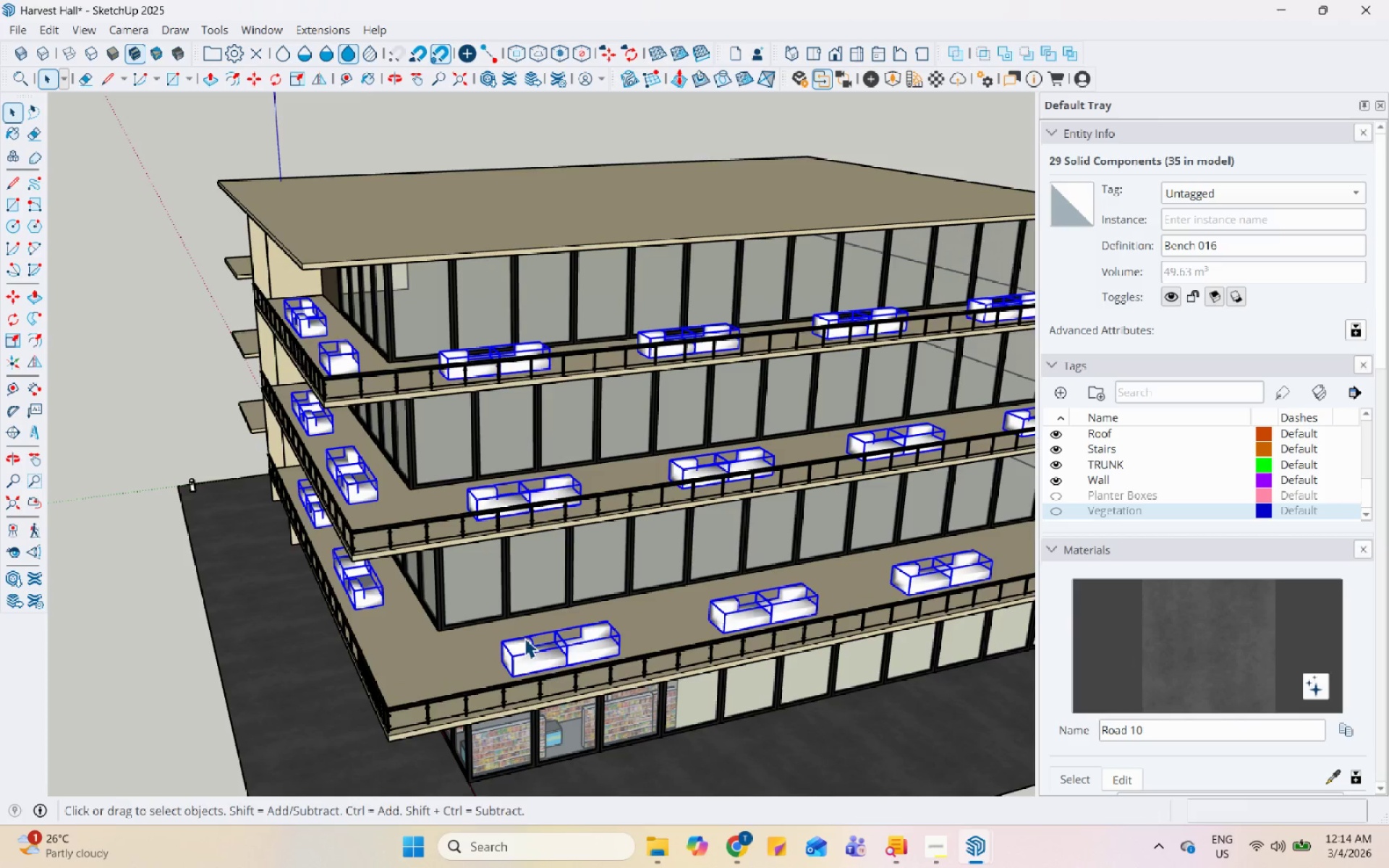 
hold_key(key=ControlLeft, duration=0.7)
 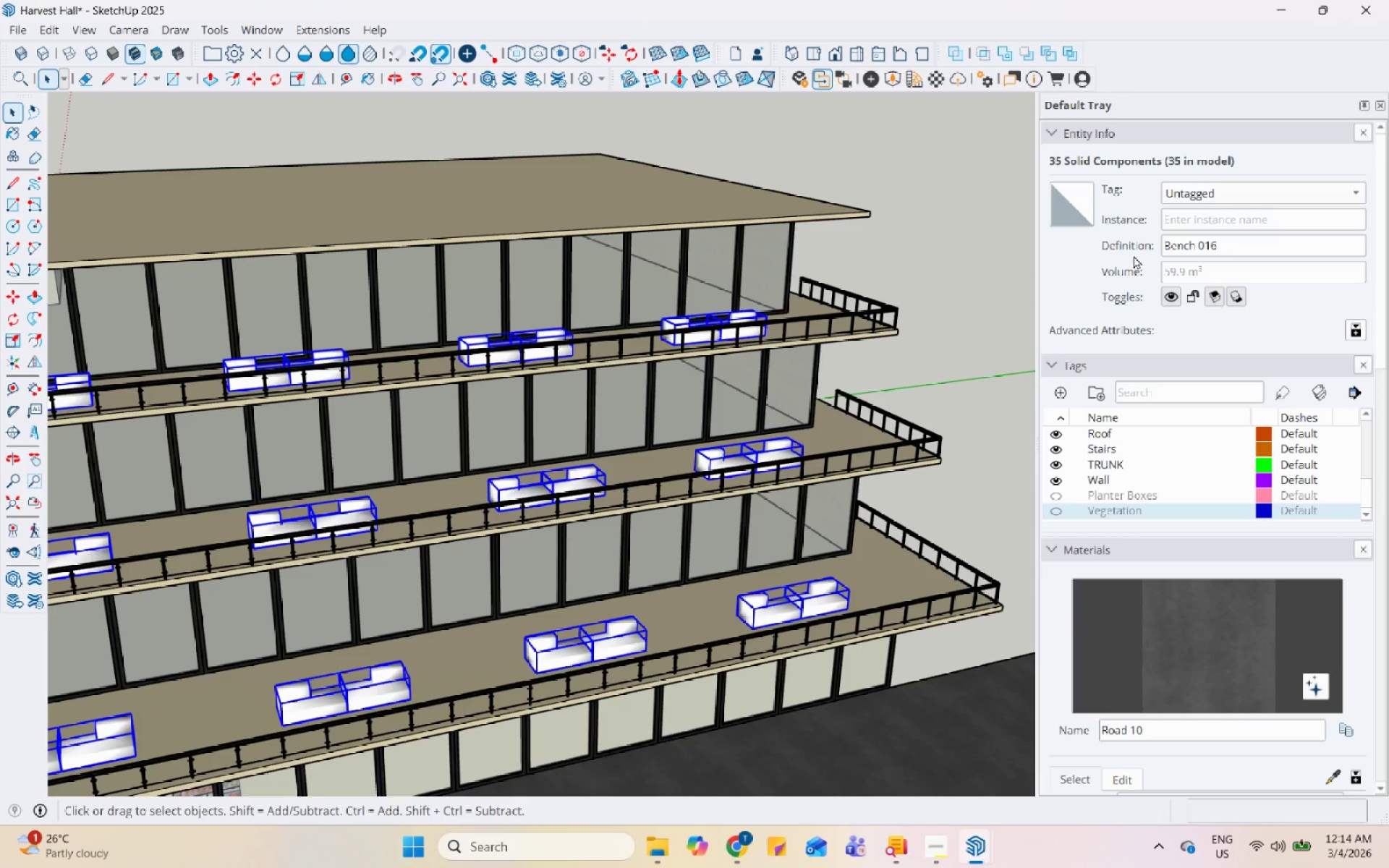 
scroll: coordinate [890, 569], scroll_direction: none, amount: 0.0
 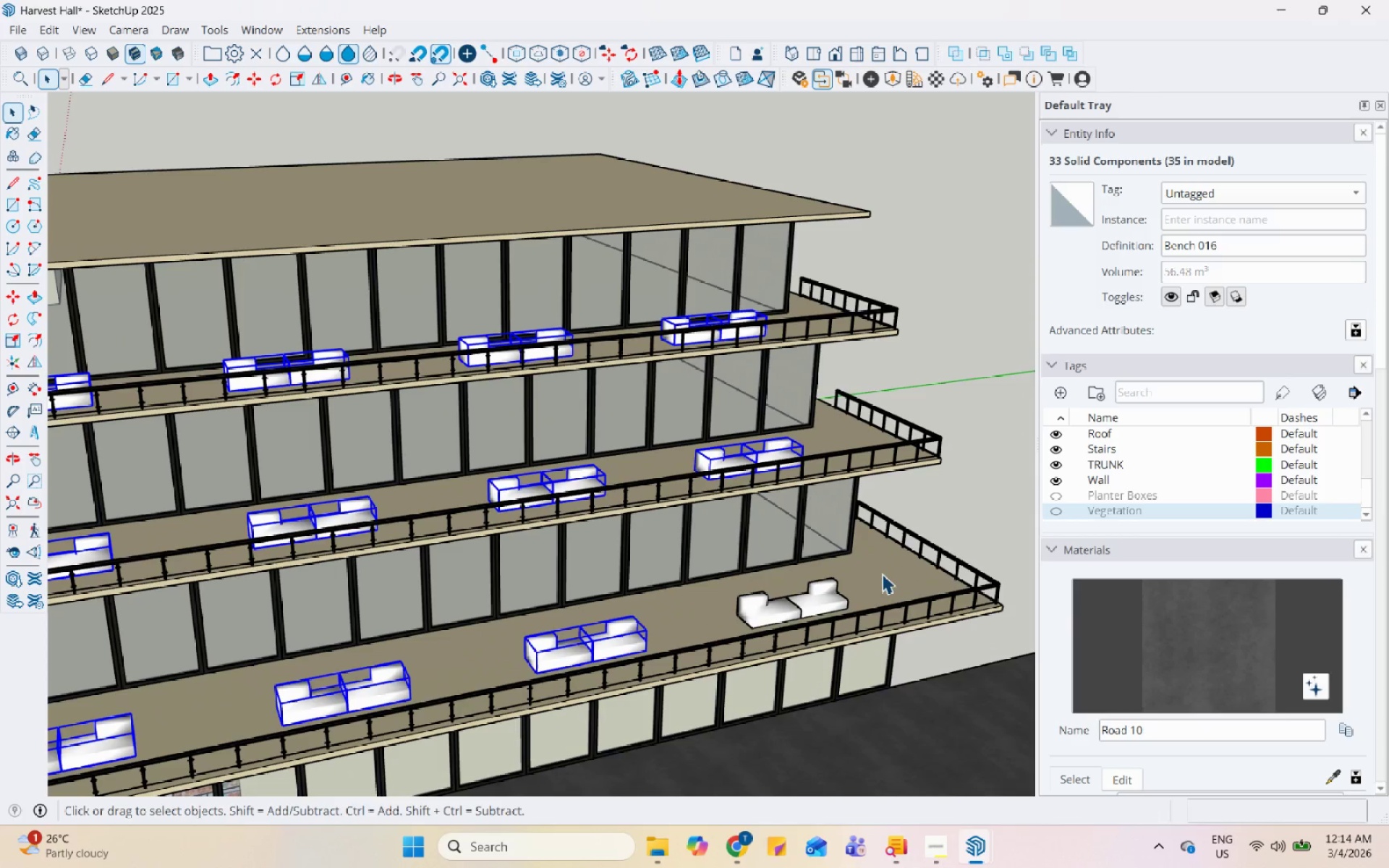 
double_click([816, 601])
 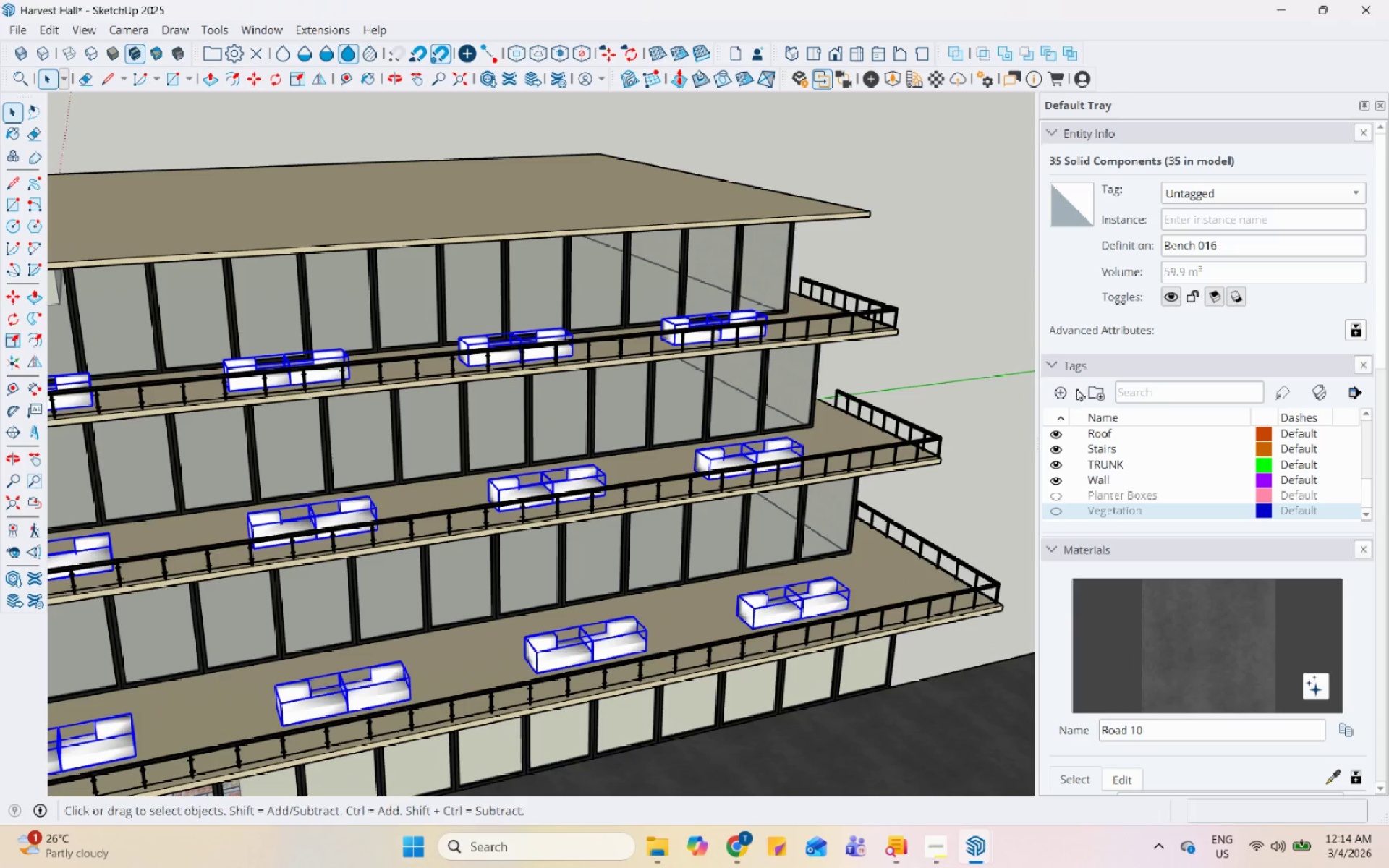 
left_click([1055, 386])
 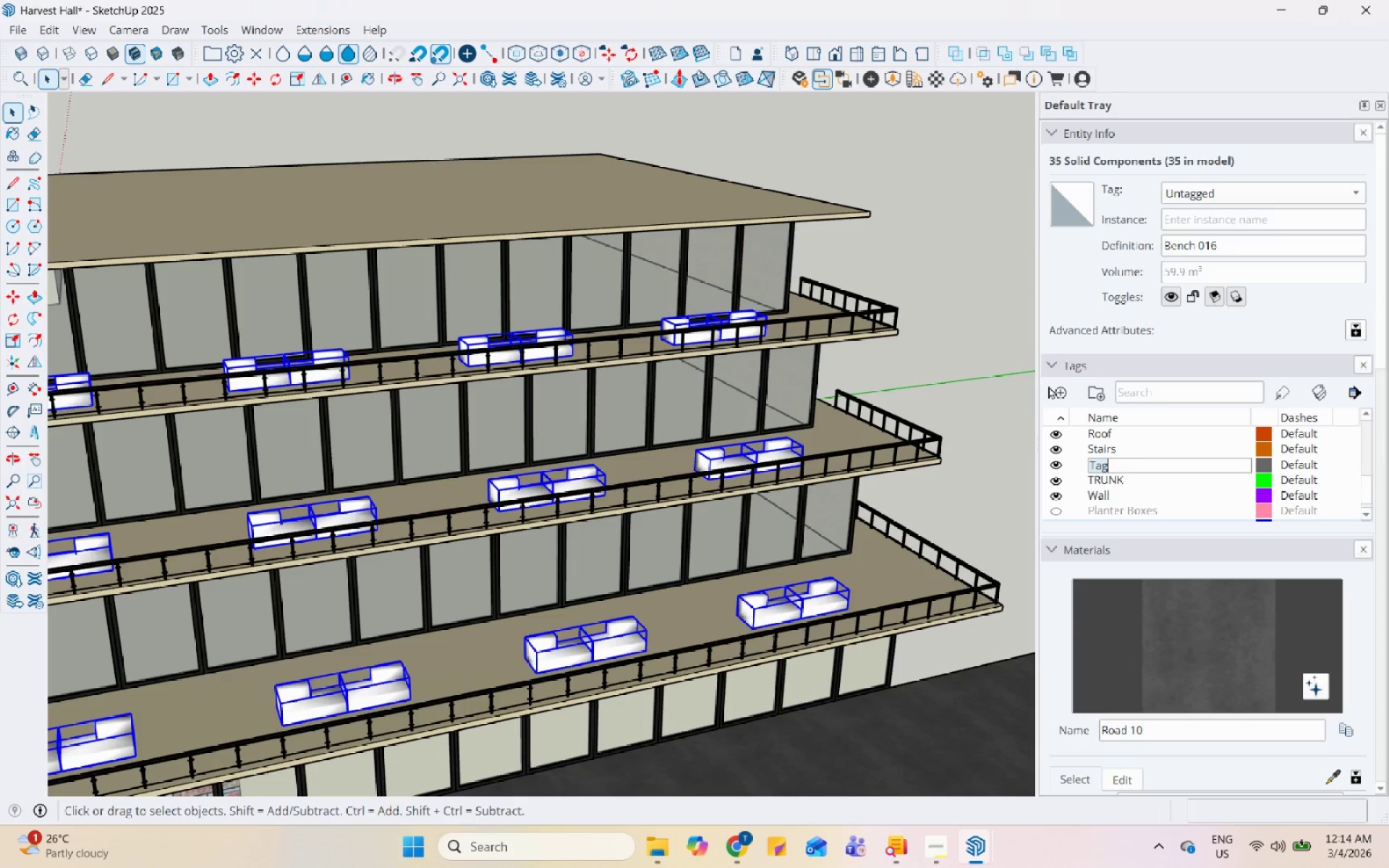 
type(Benches)
 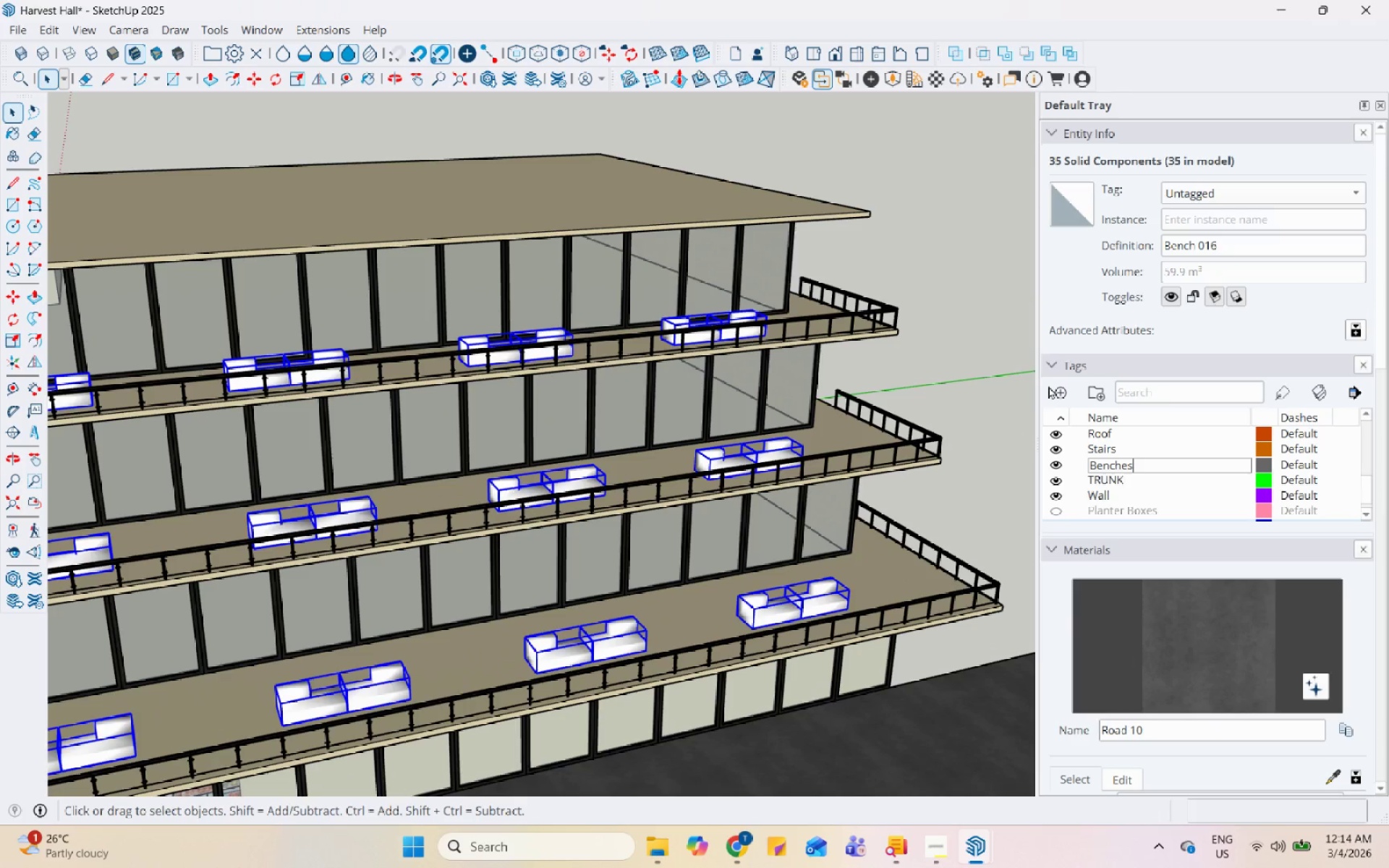 
key(Enter)
 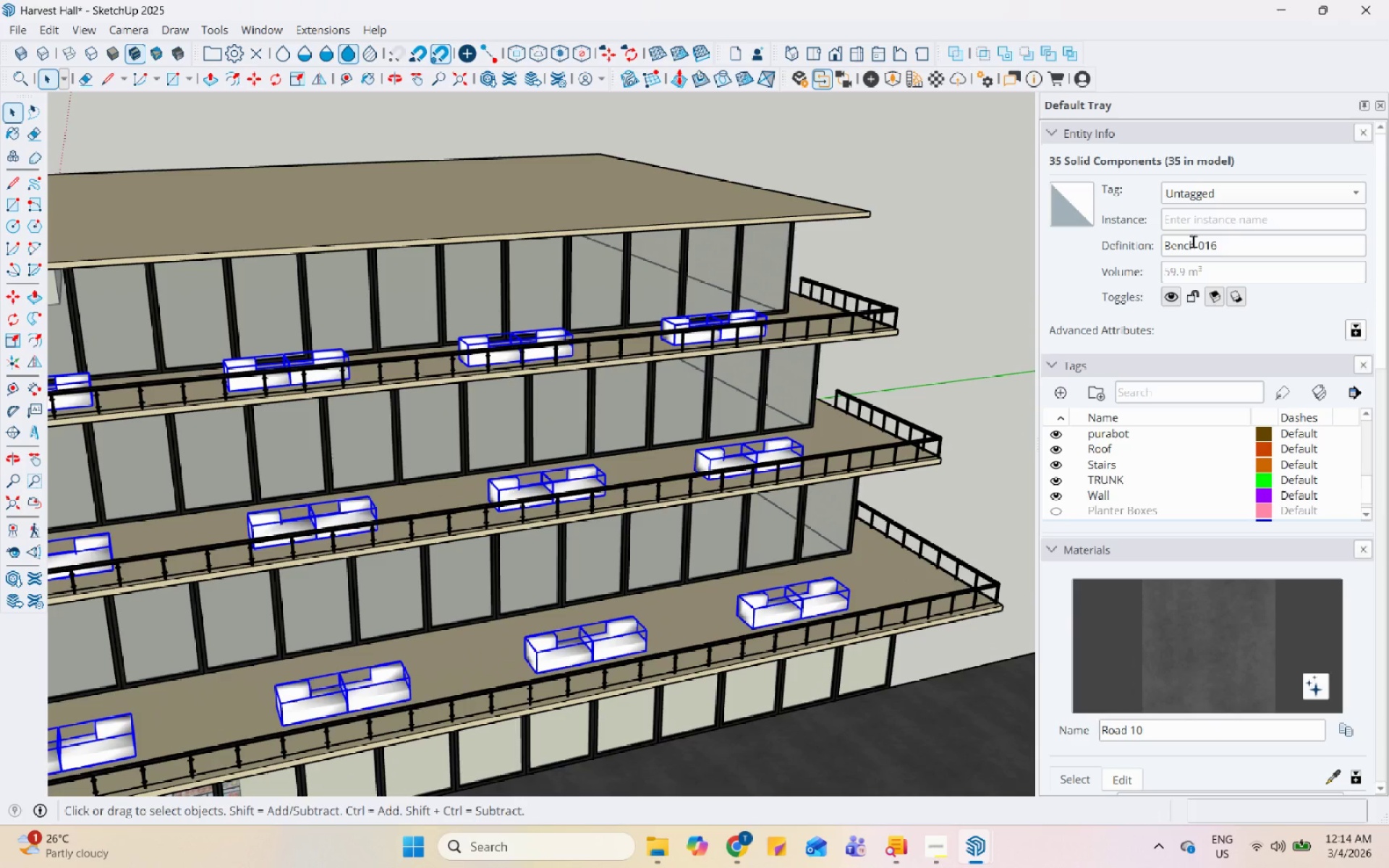 
left_click([1224, 201])
 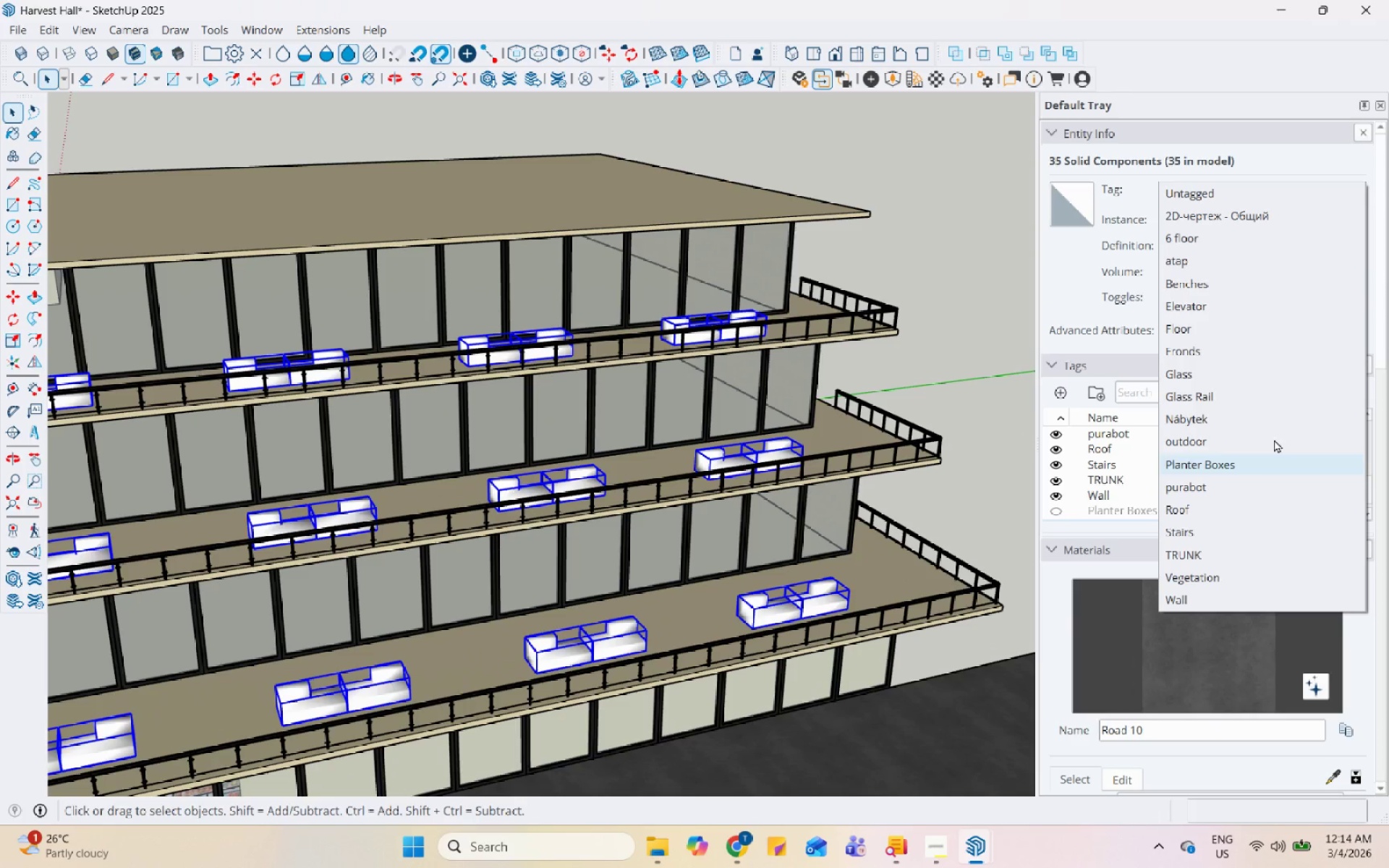 
left_click([1286, 284])
 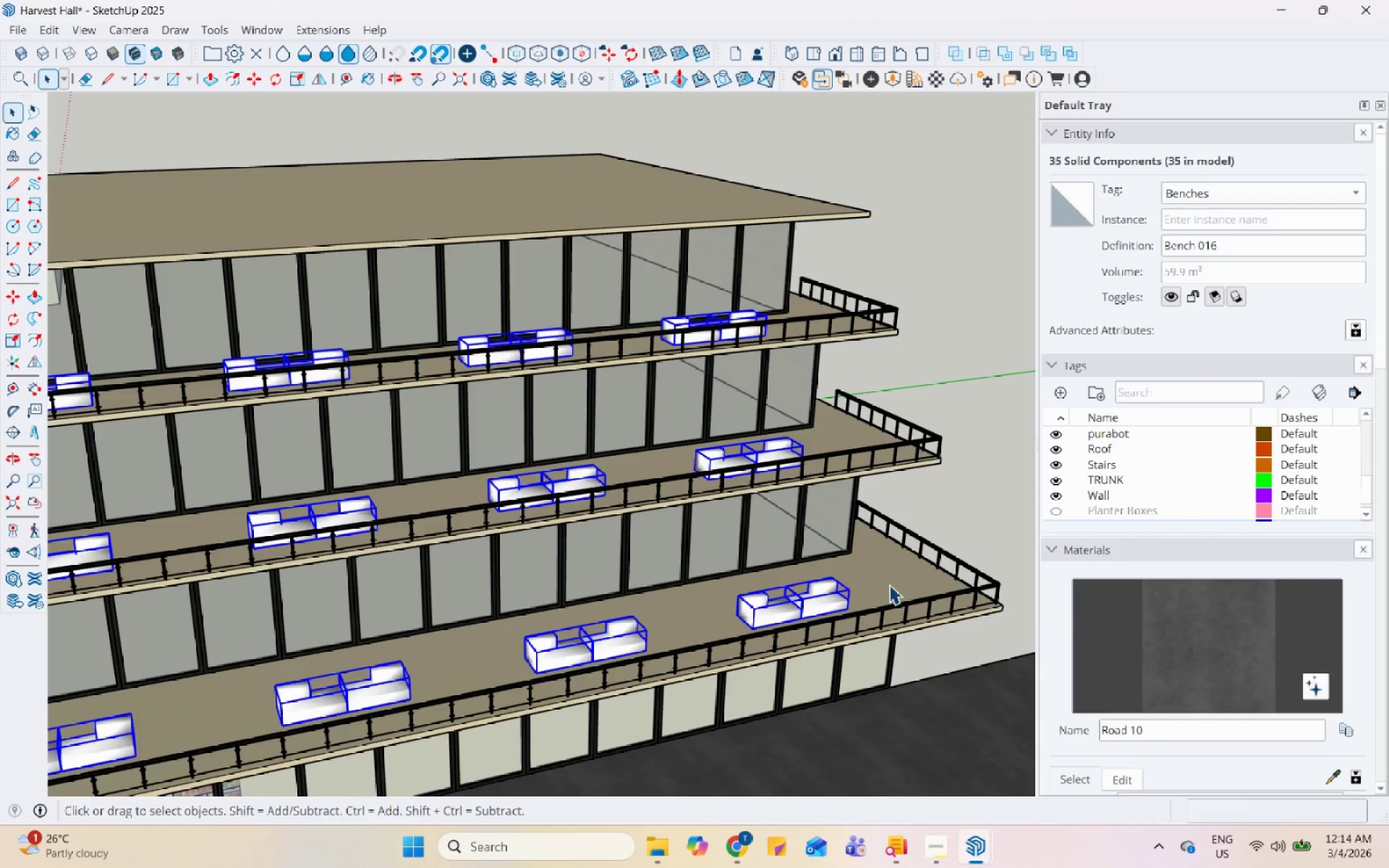 
scroll: coordinate [1087, 483], scroll_direction: down, amount: 10.0
 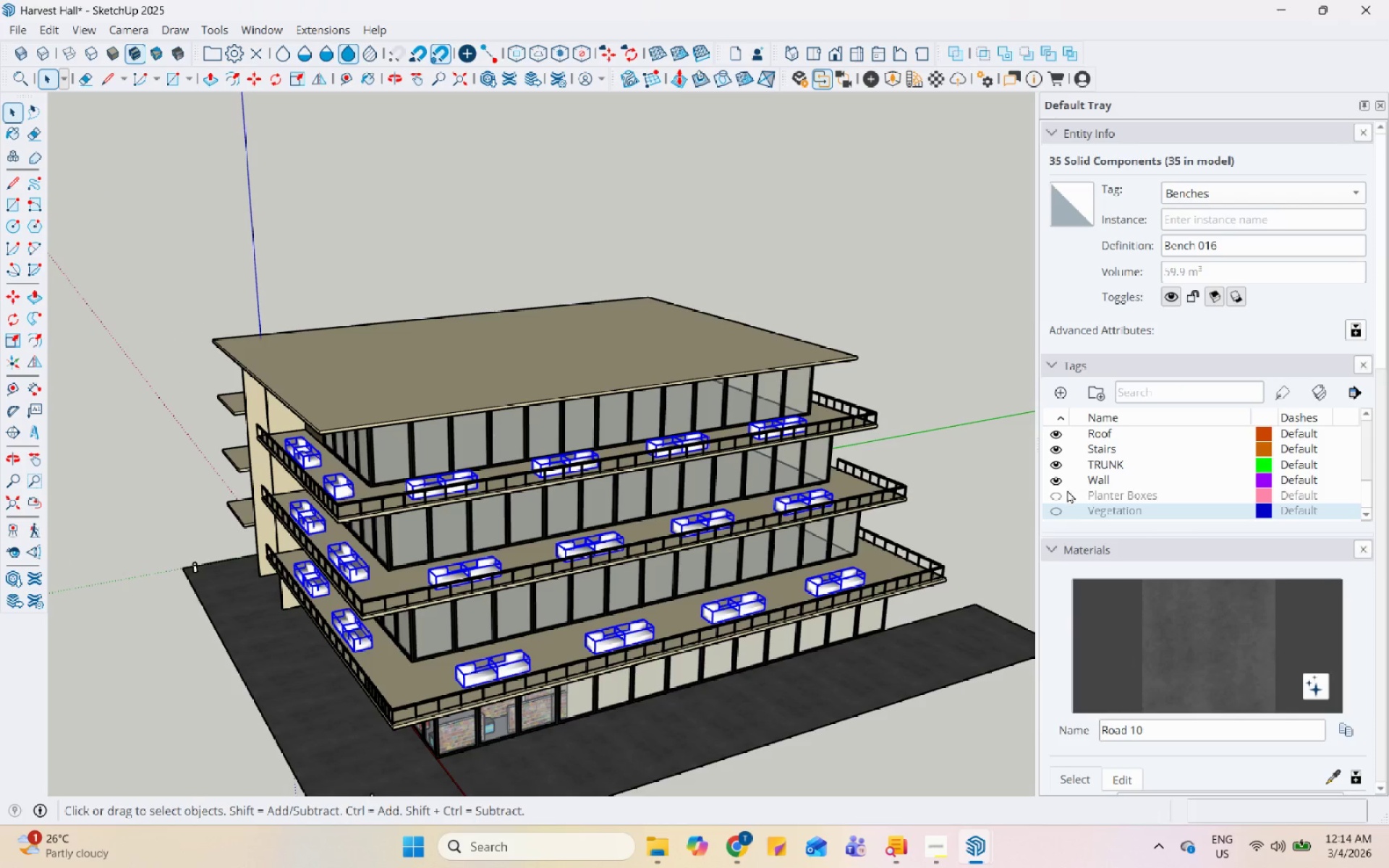 
scroll: coordinate [1079, 441], scroll_direction: up, amount: 3.0
 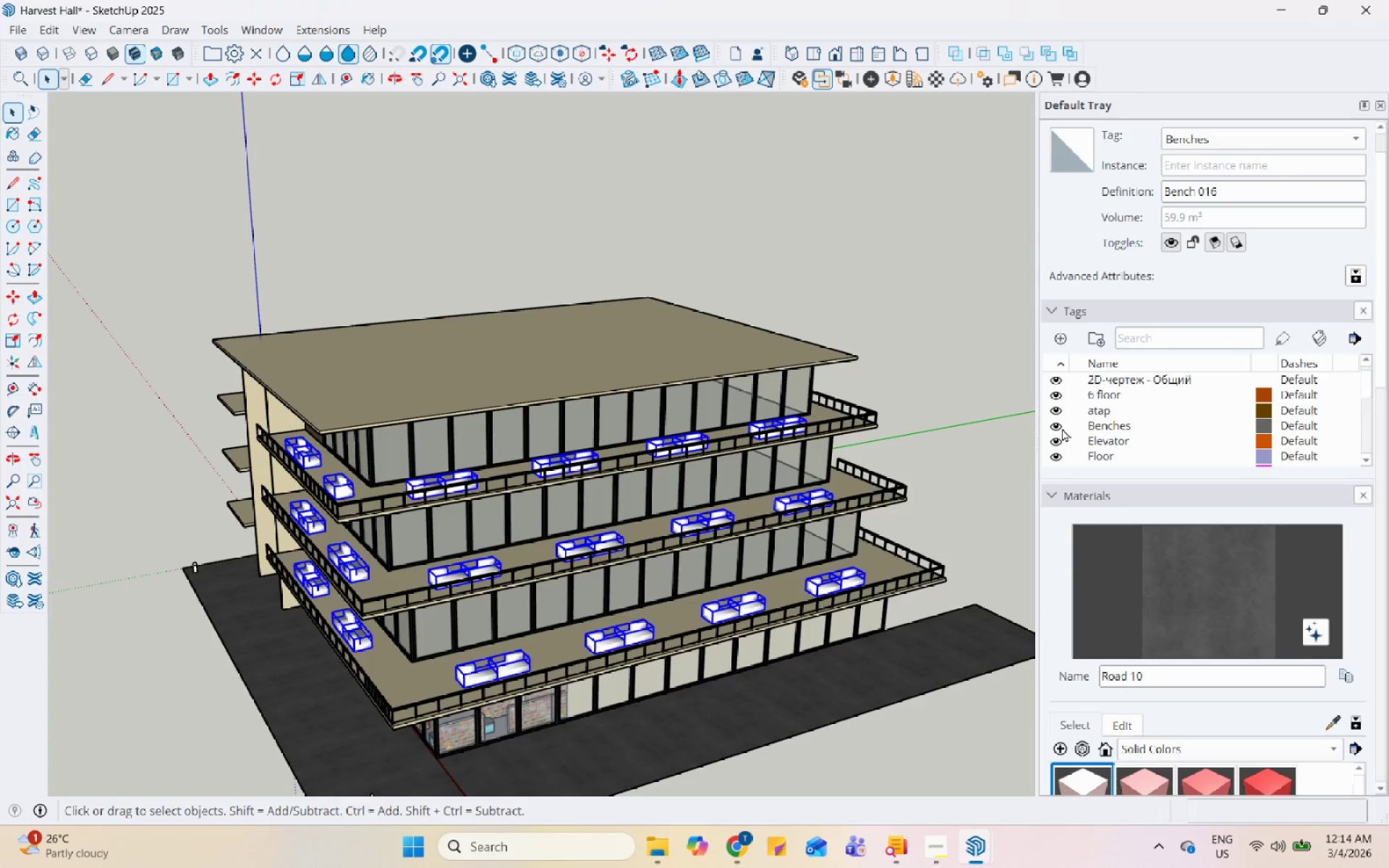 
left_click([1056, 427])
 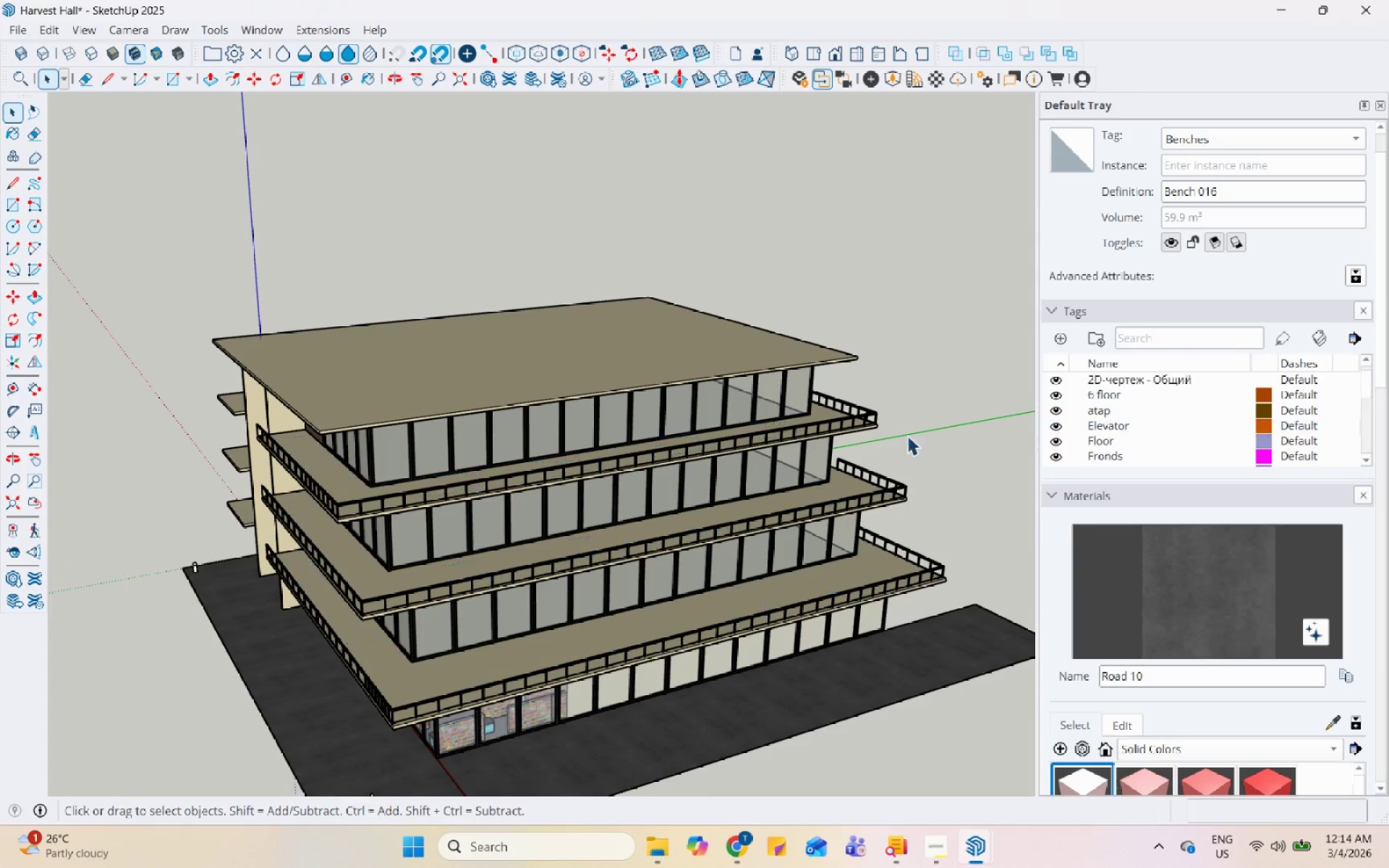 
scroll: coordinate [424, 561], scroll_direction: up, amount: 4.0
 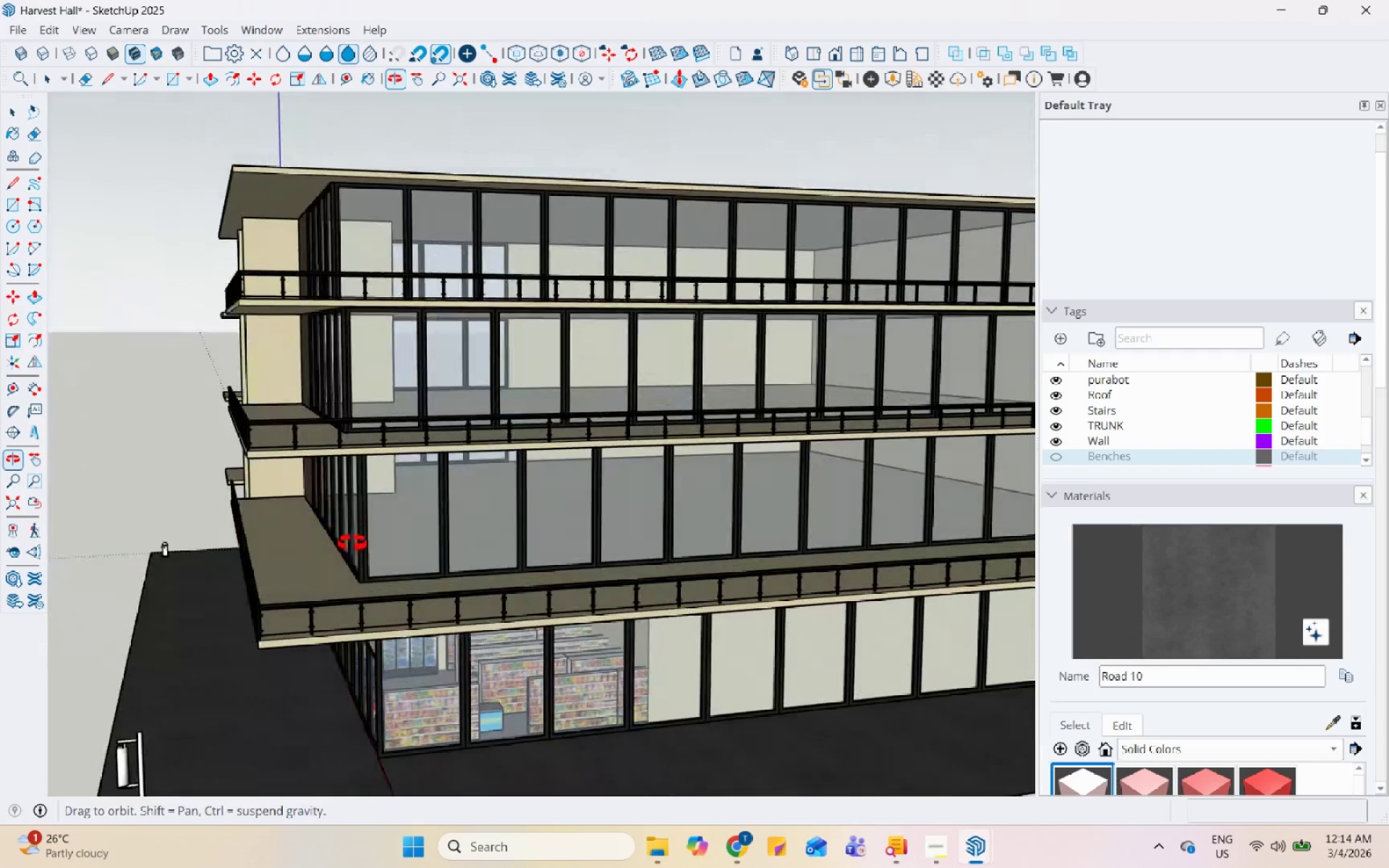 
scroll: coordinate [202, 534], scroll_direction: down, amount: 5.0
 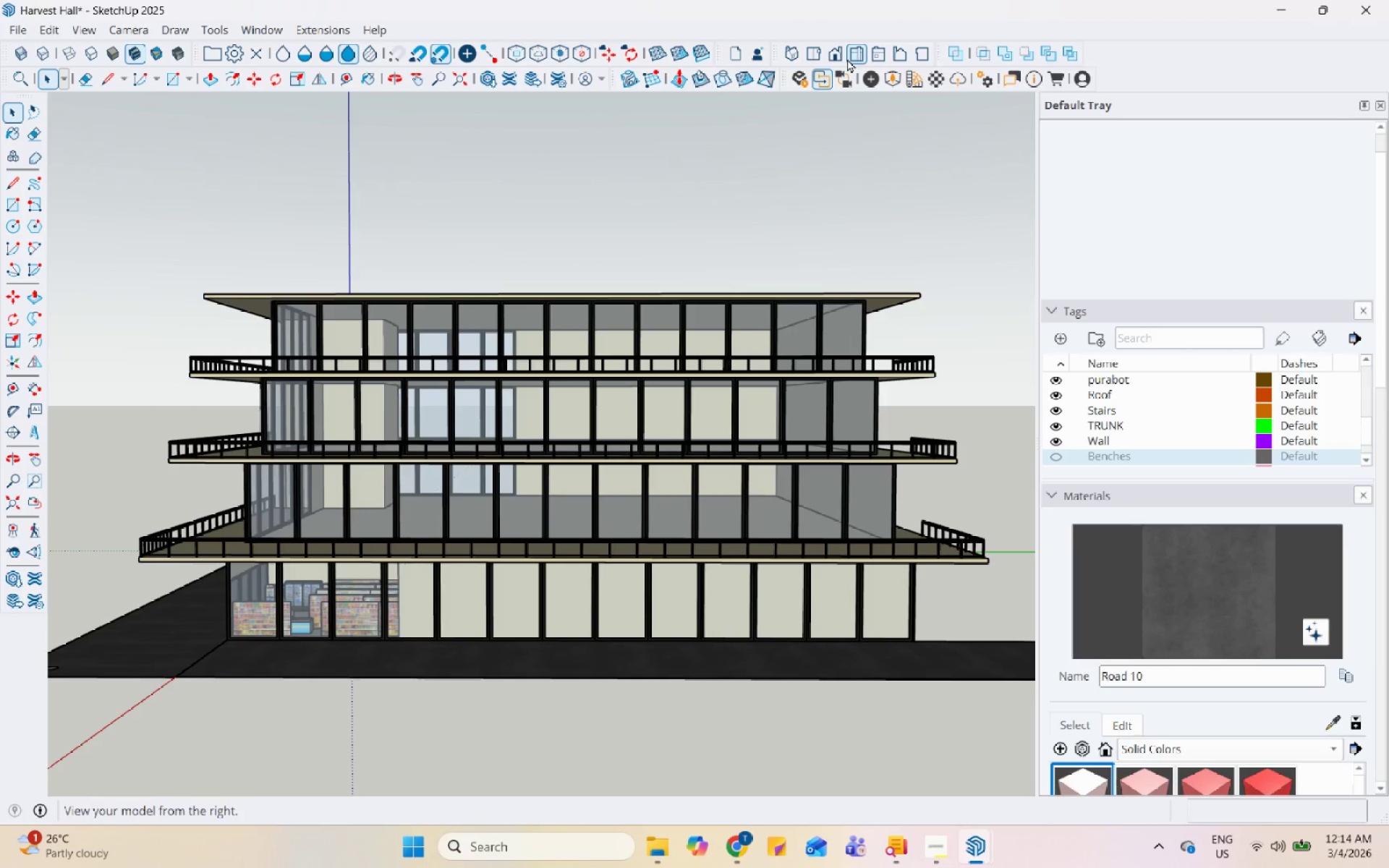 
wait(5.61)
 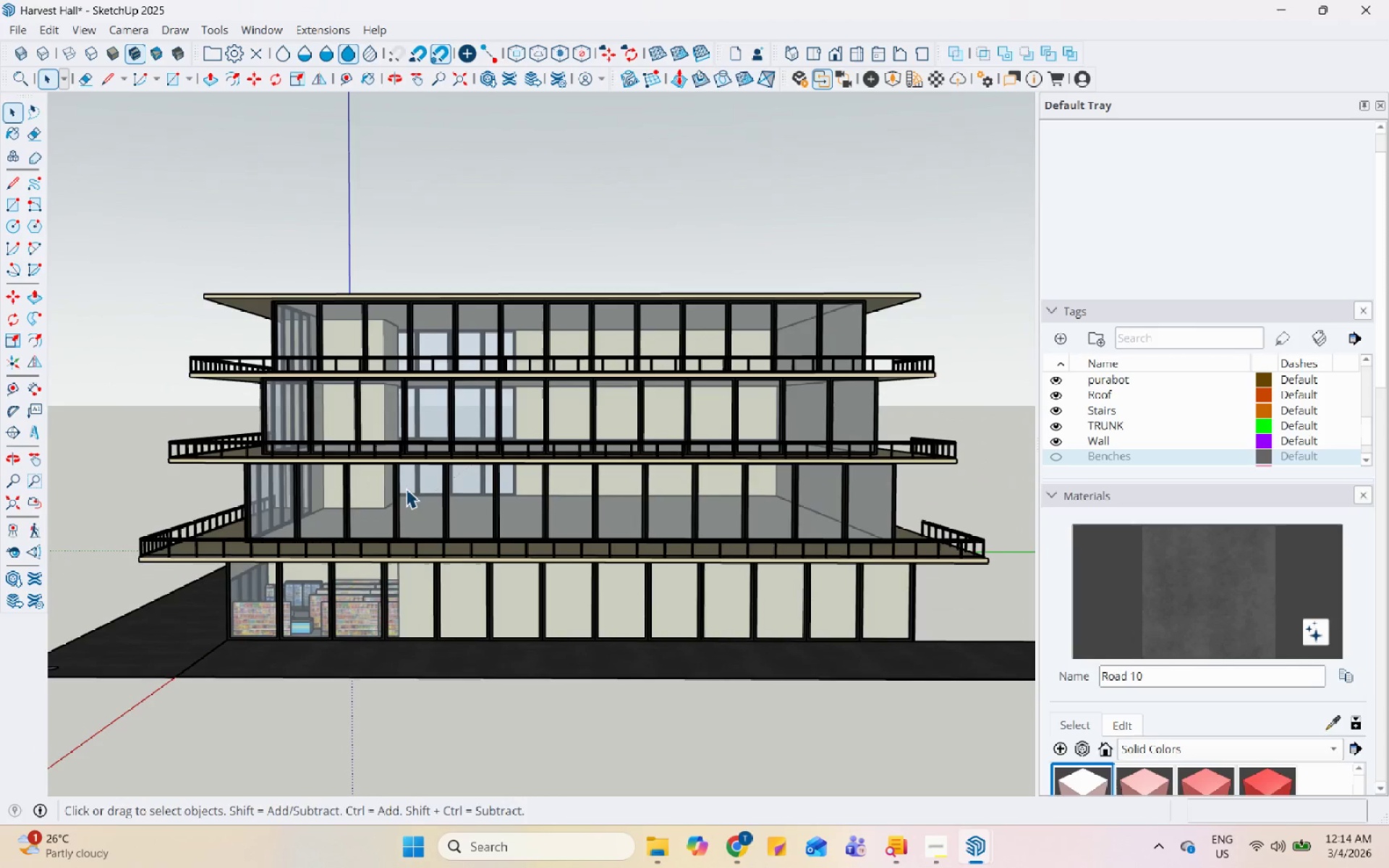 
left_click([861, 56])
 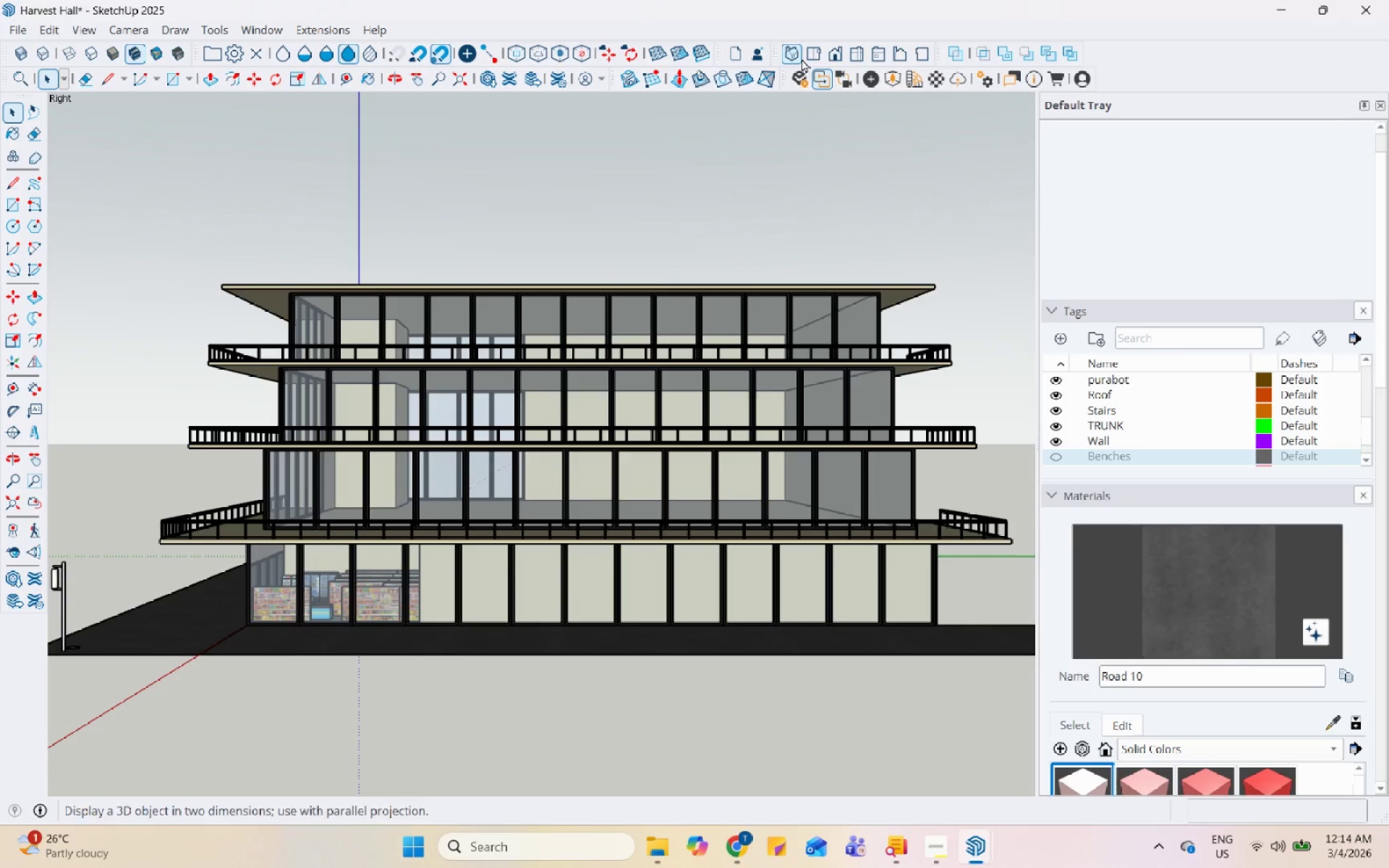 
left_click([788, 56])
 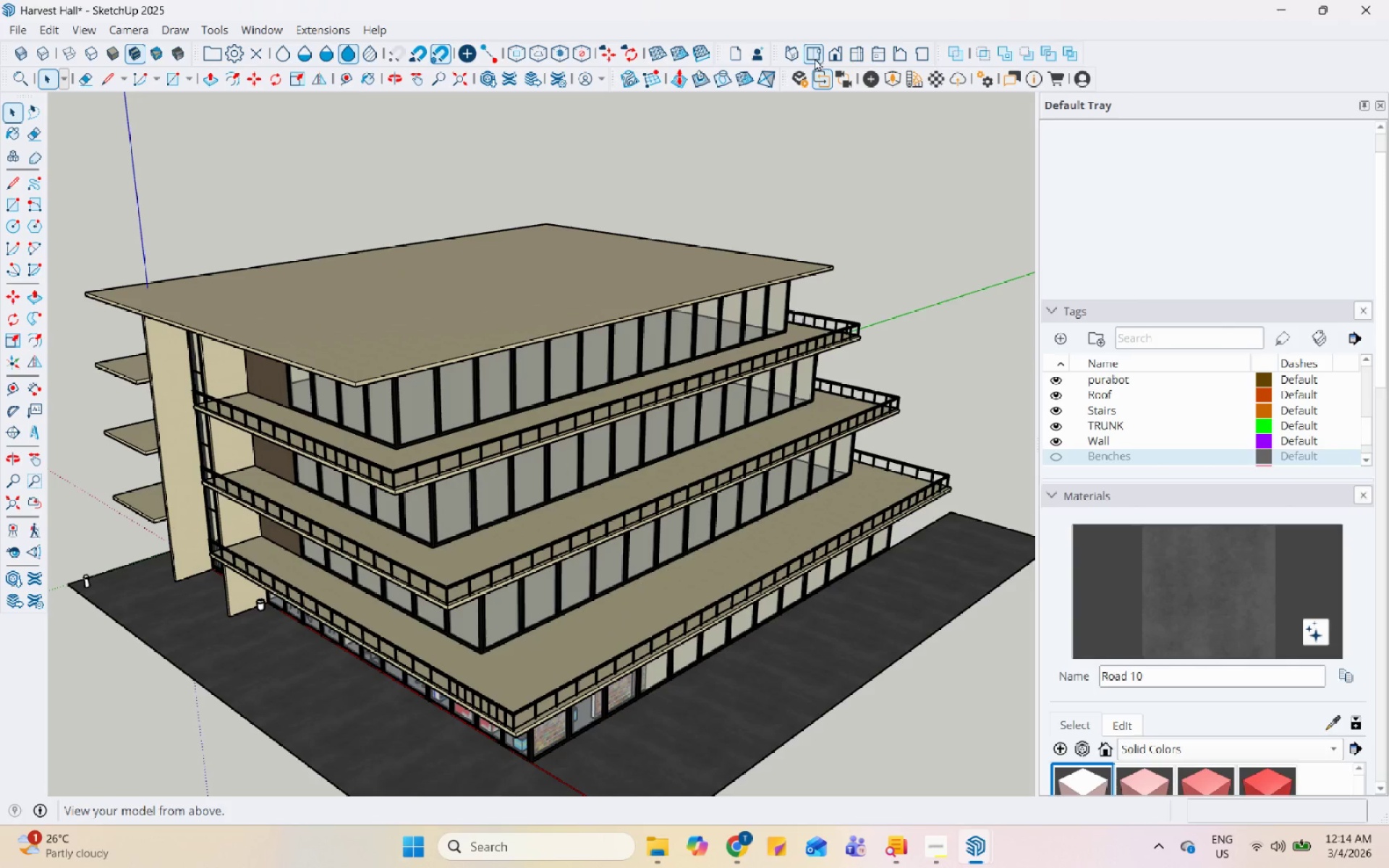 
left_click([810, 59])
 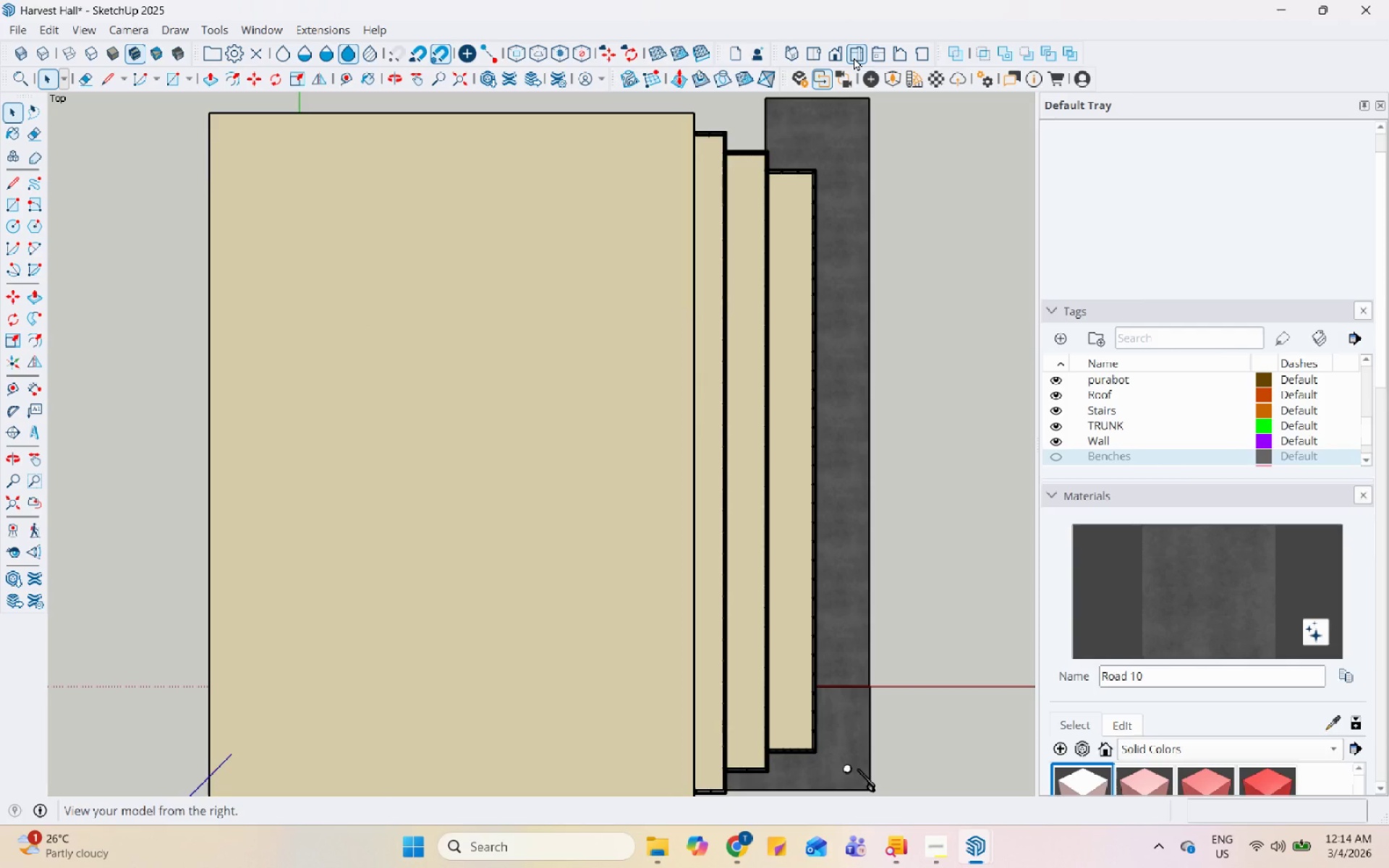 
left_click([861, 56])
 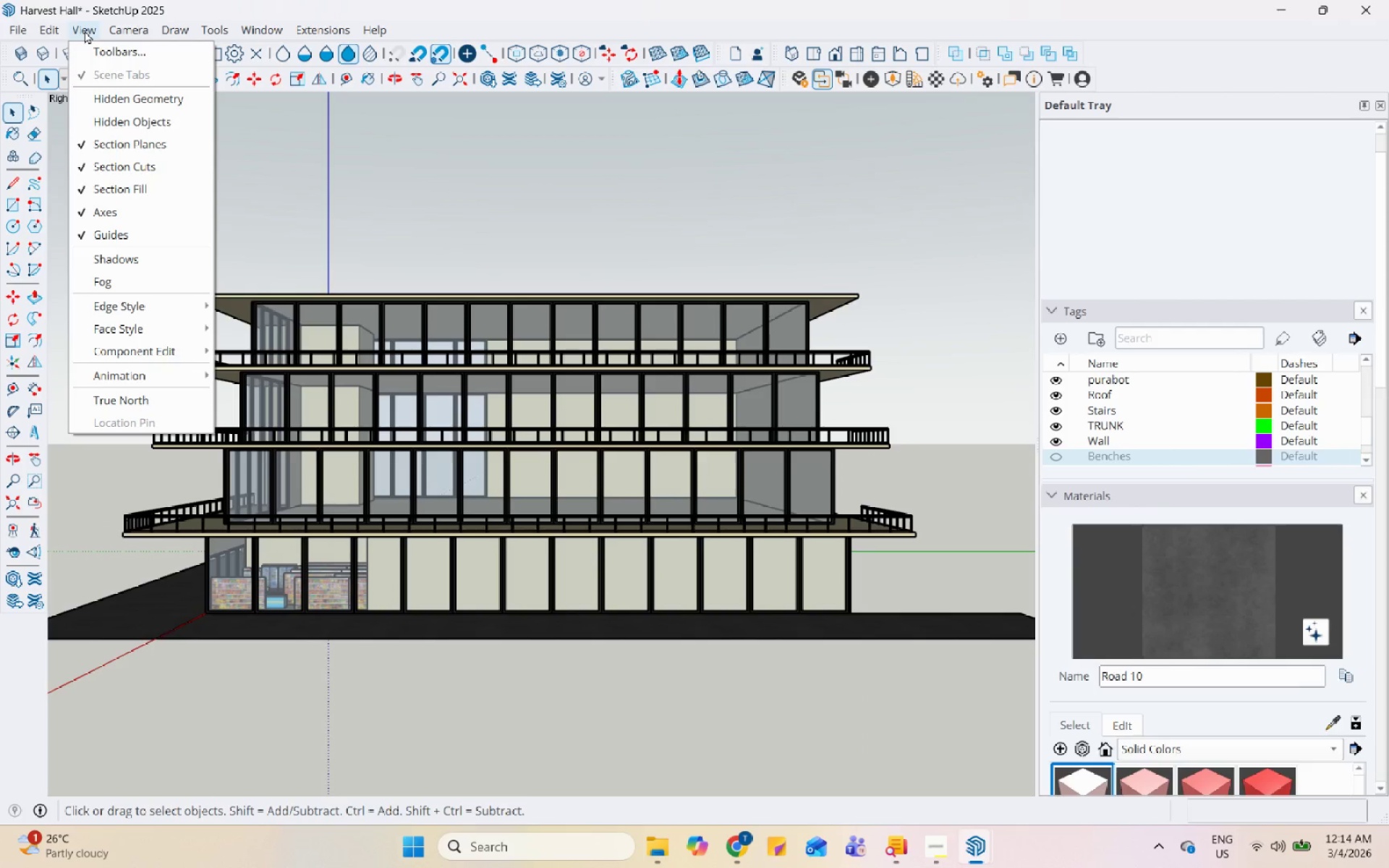 
wait(5.03)
 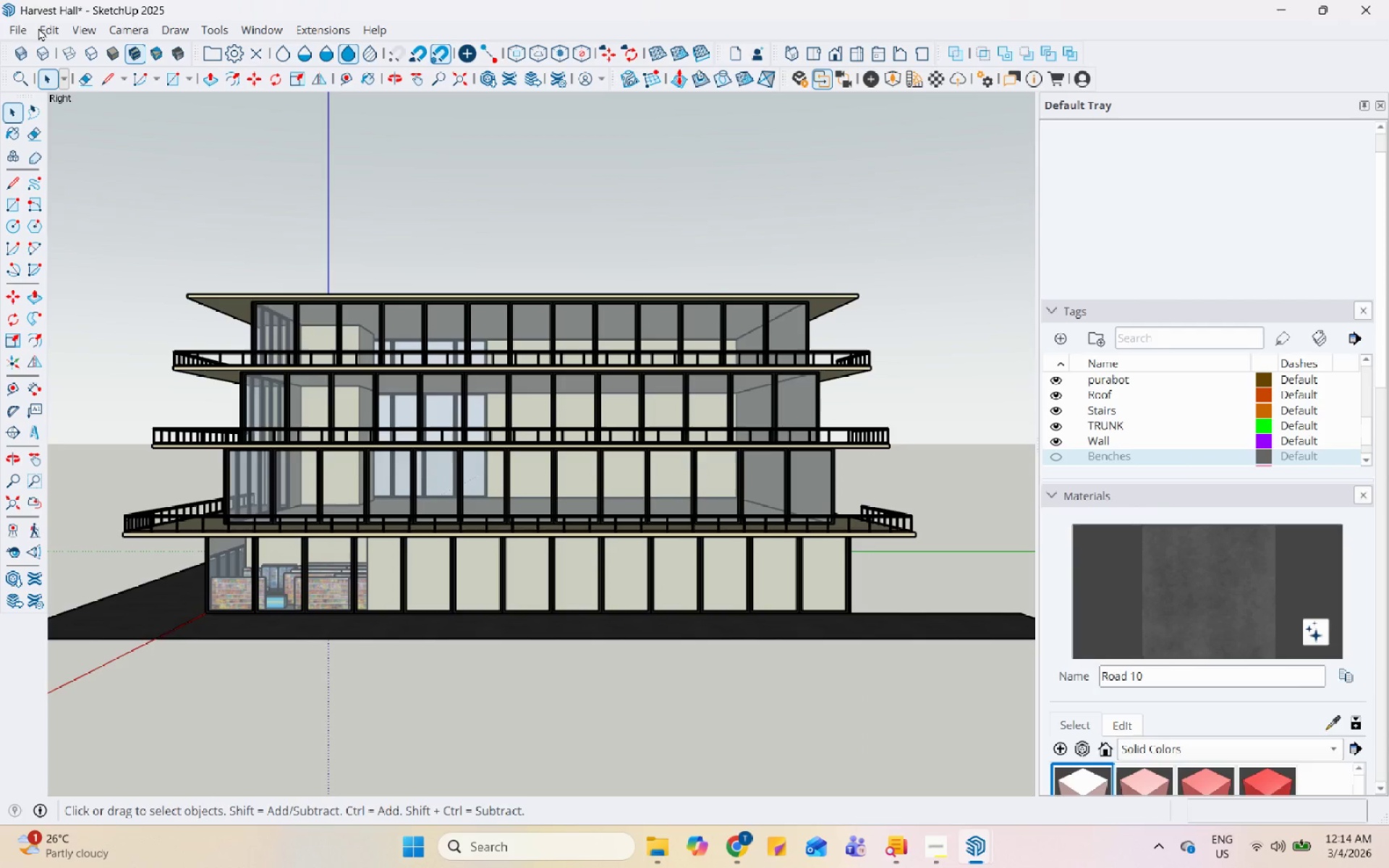 
left_click([184, 126])
 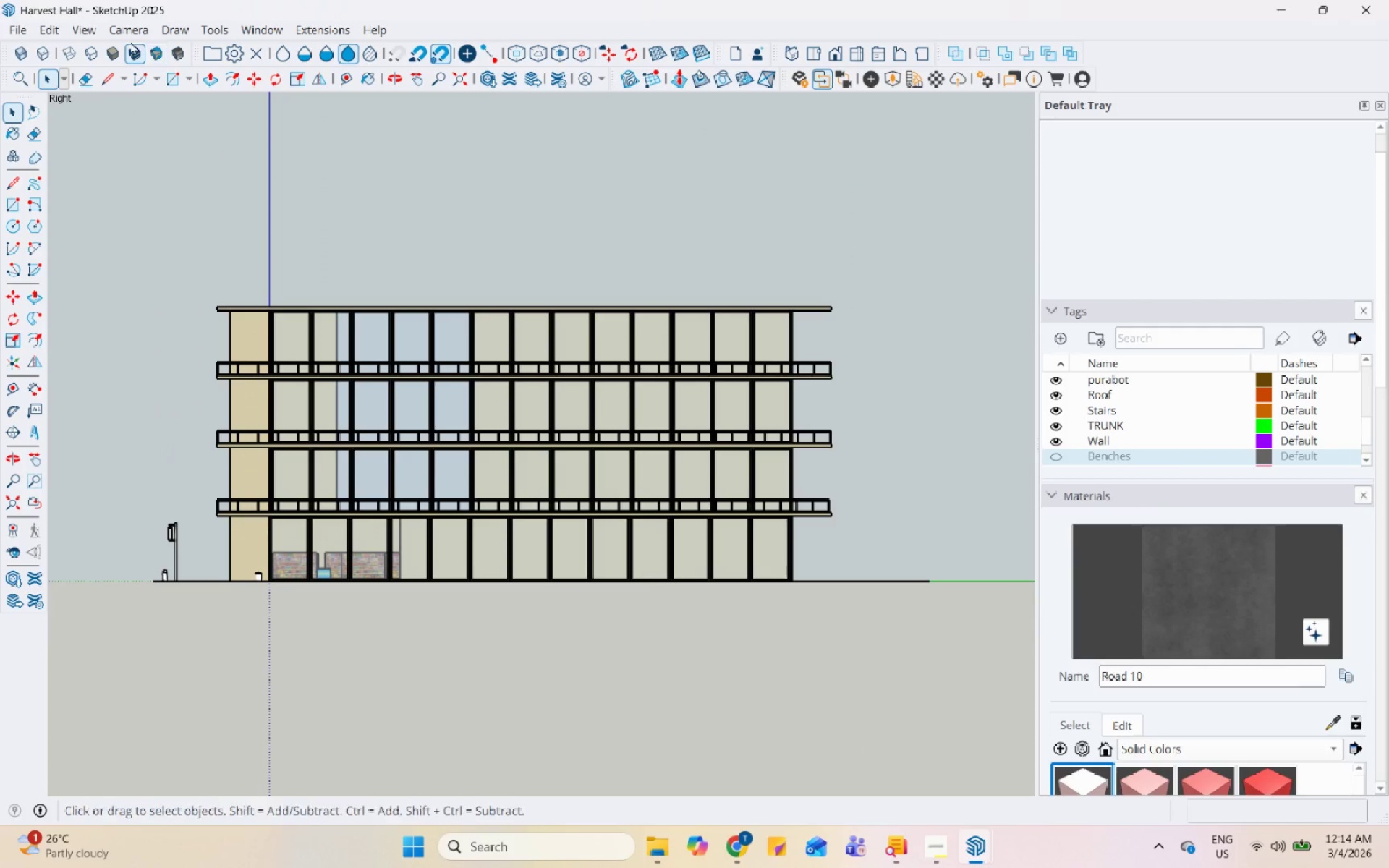 
left_click([123, 31])
 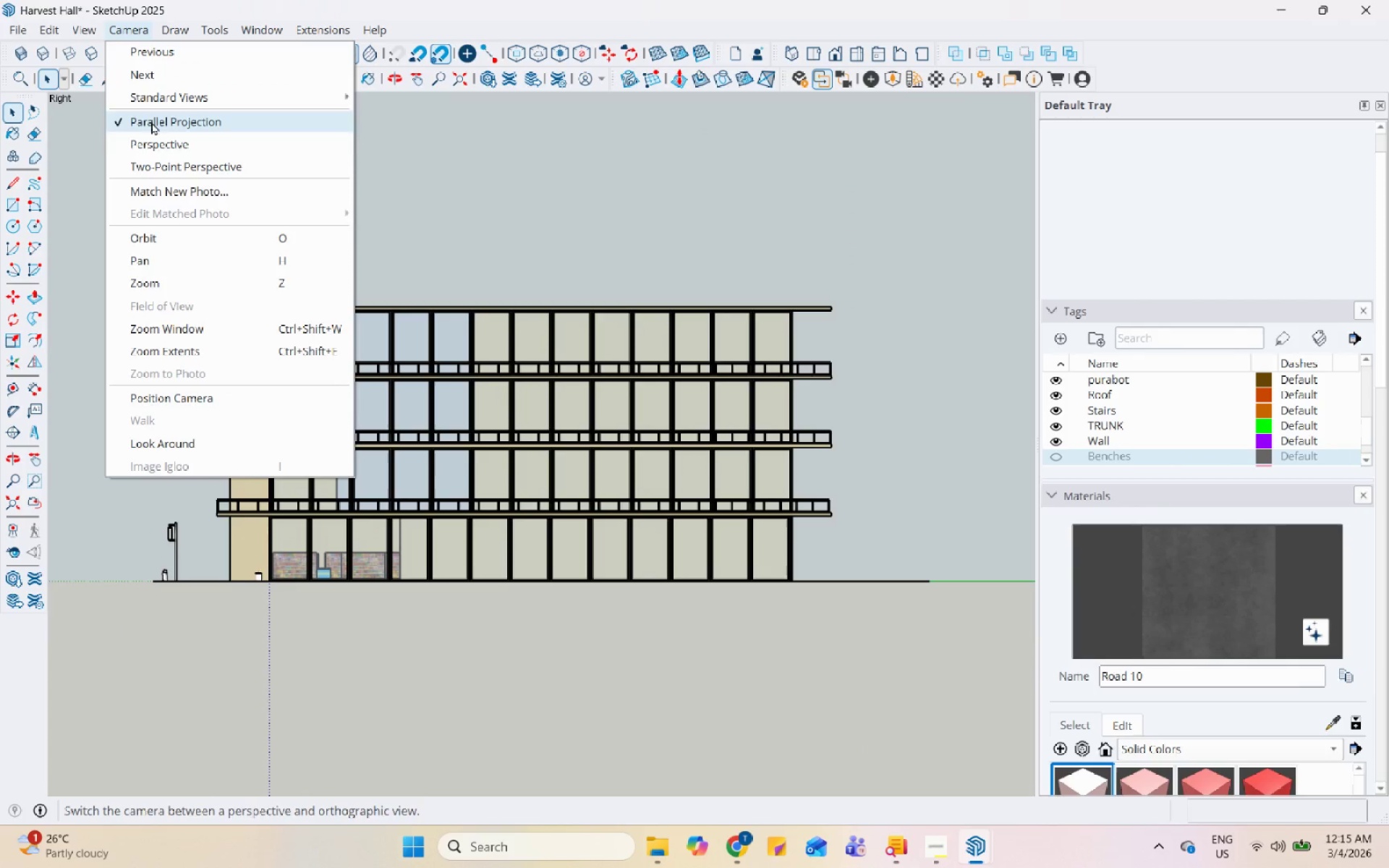 
left_click([155, 138])
 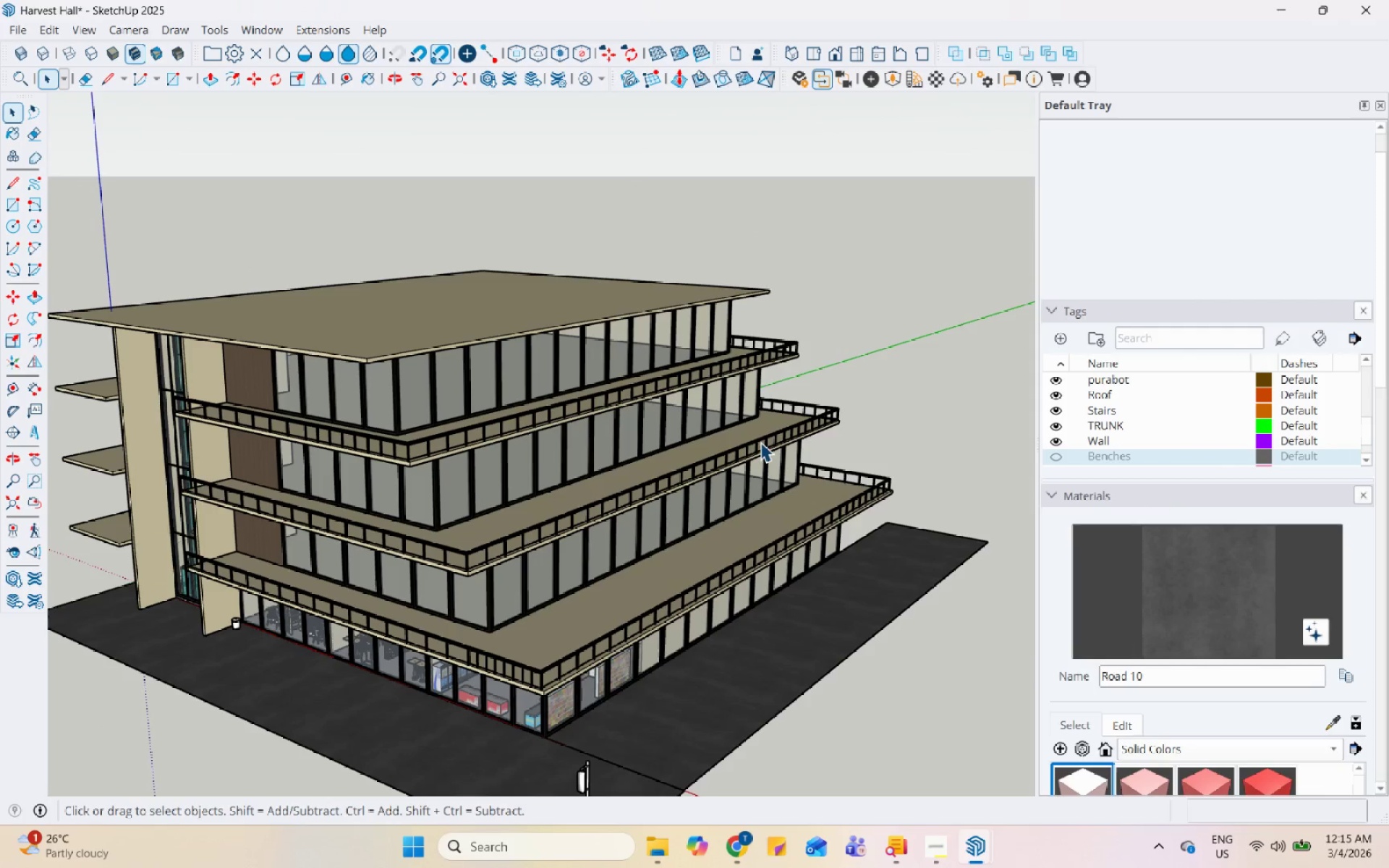 
left_click([942, 842])